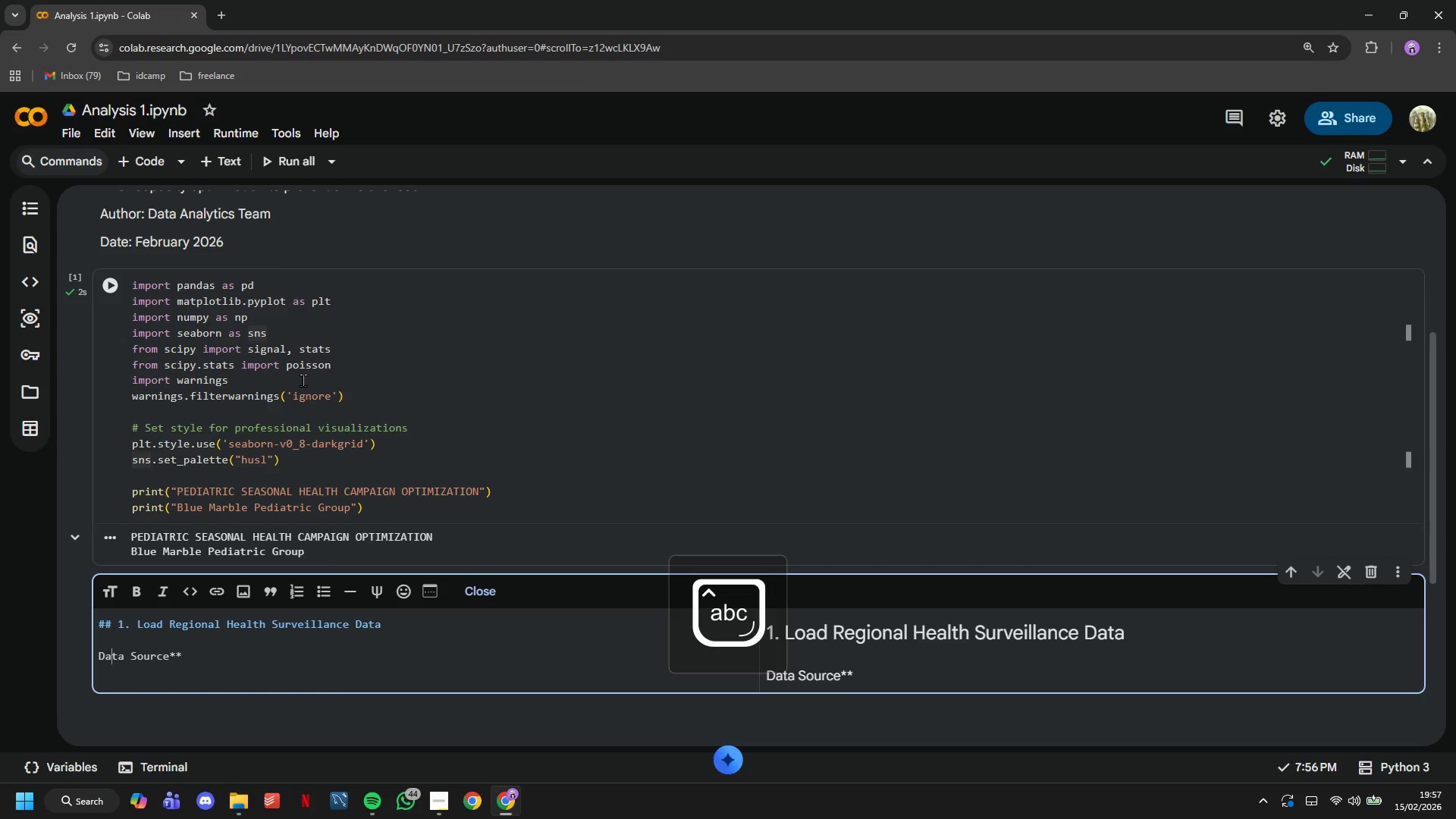 
key(ArrowLeft)
 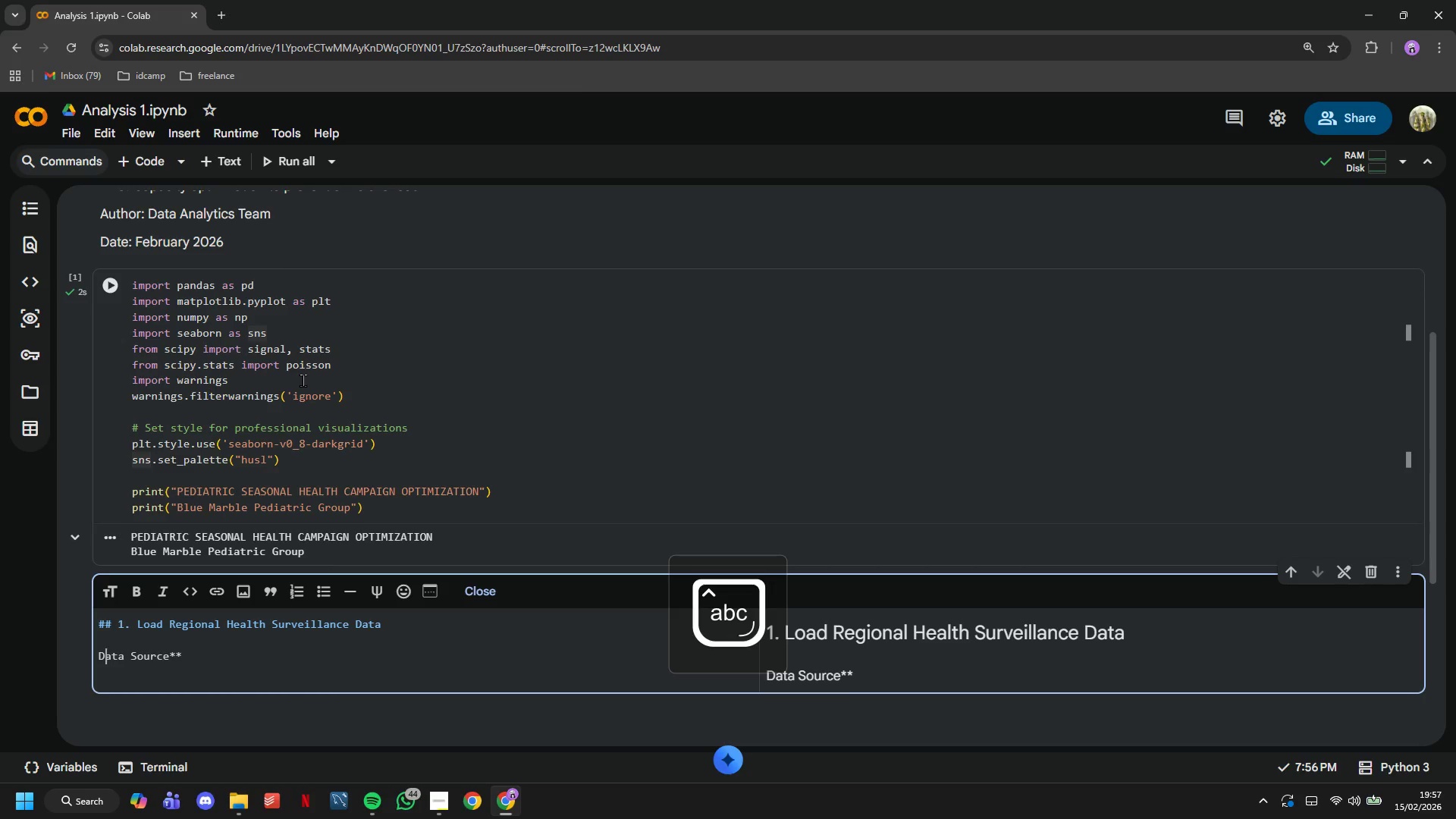 
key(ArrowLeft)
 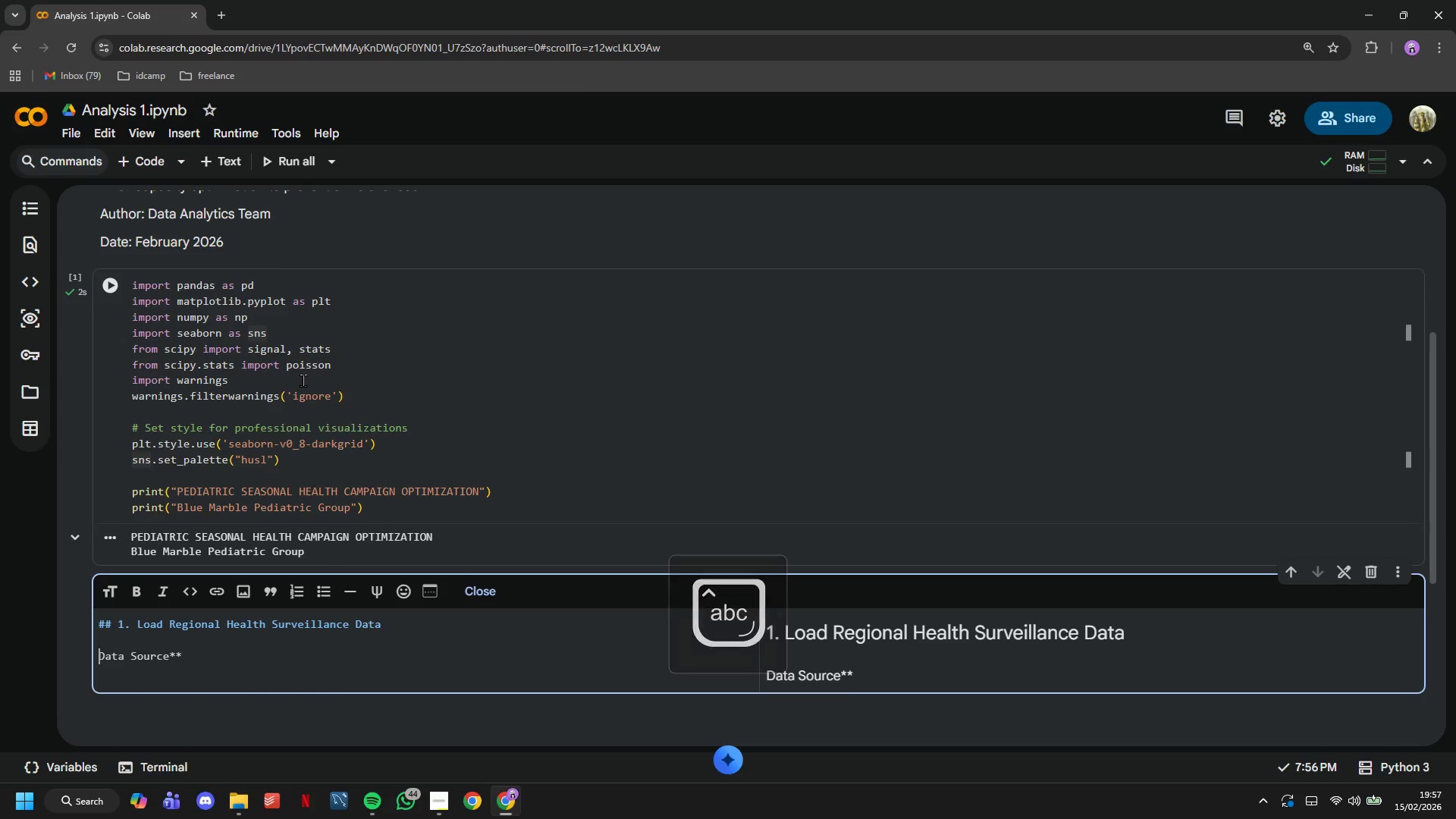 
type(**)
 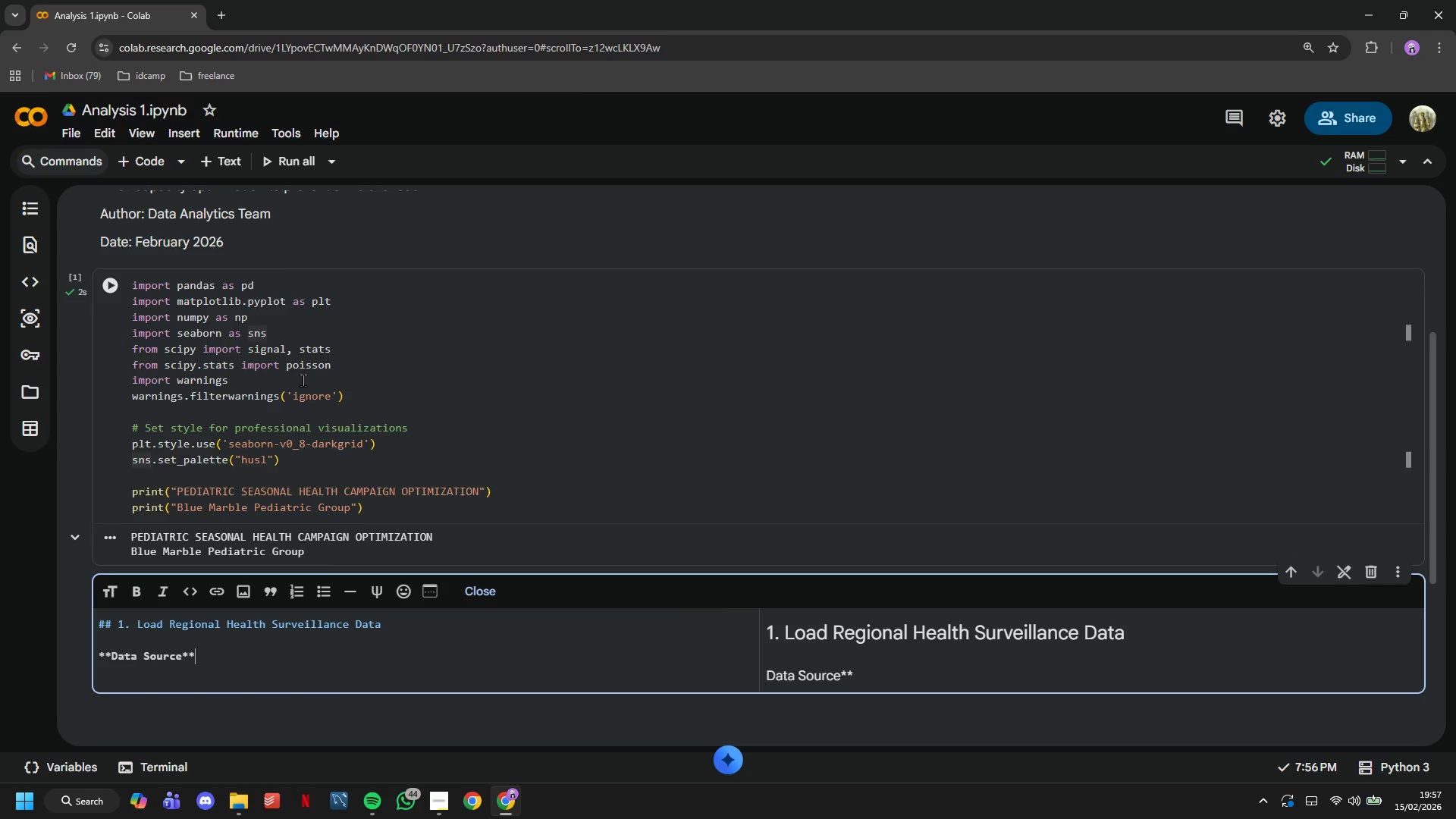 
key(ArrowDown)
 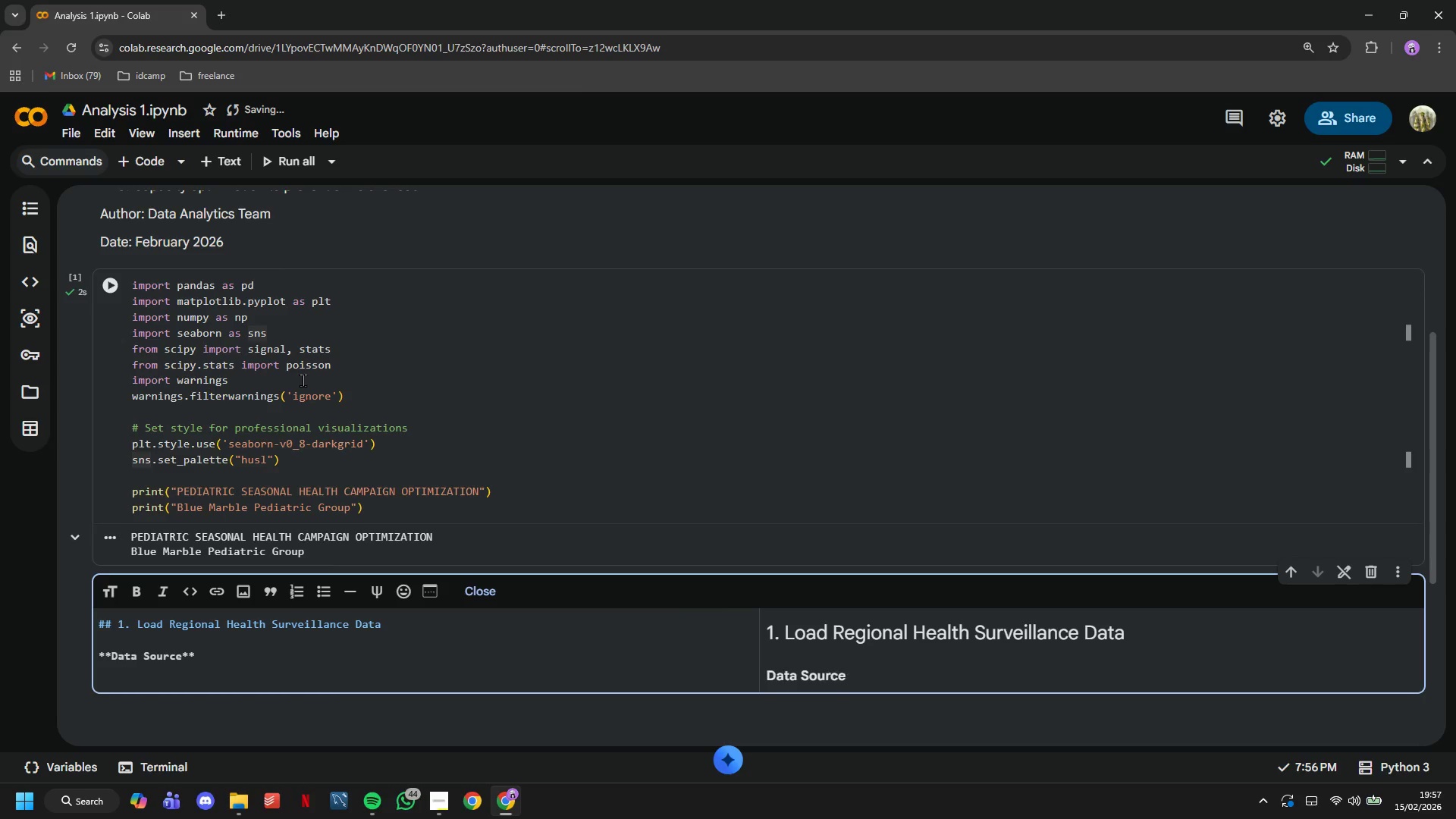 
type(L)
key(Backspace)
type(: CDC FluView, State Health Departments, Google Trends.)
 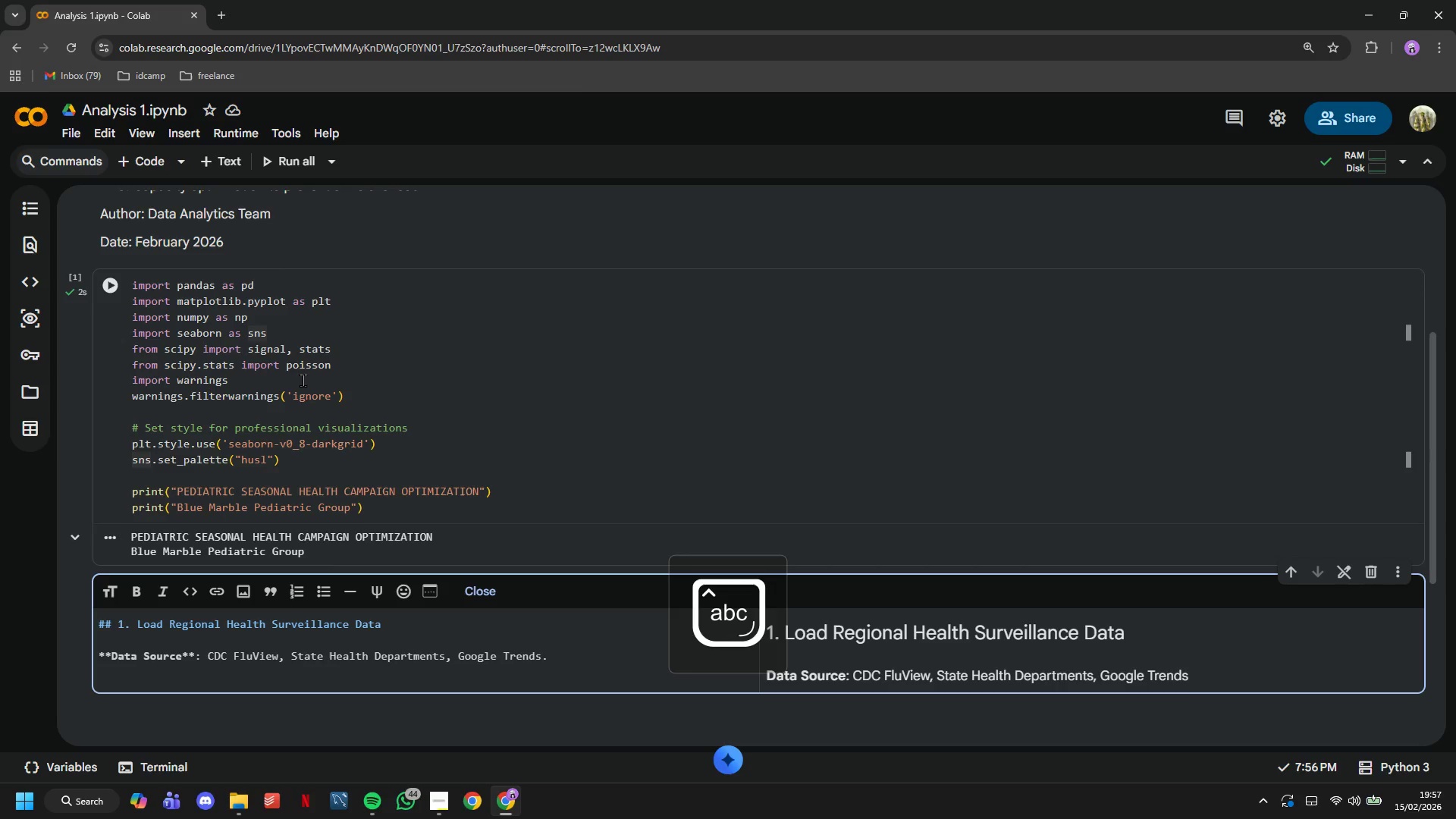 
key(Enter)
 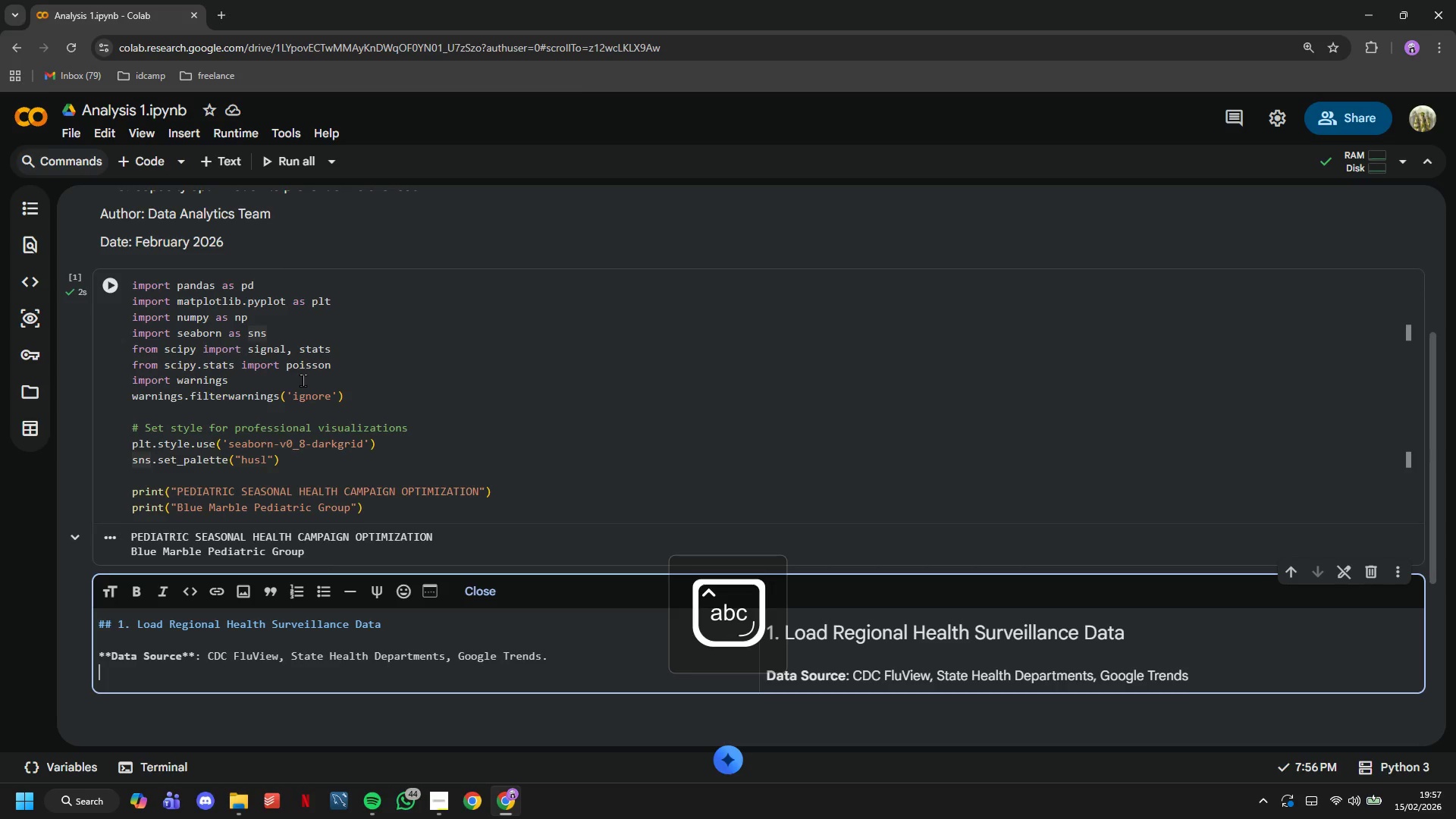 
key(Enter)
 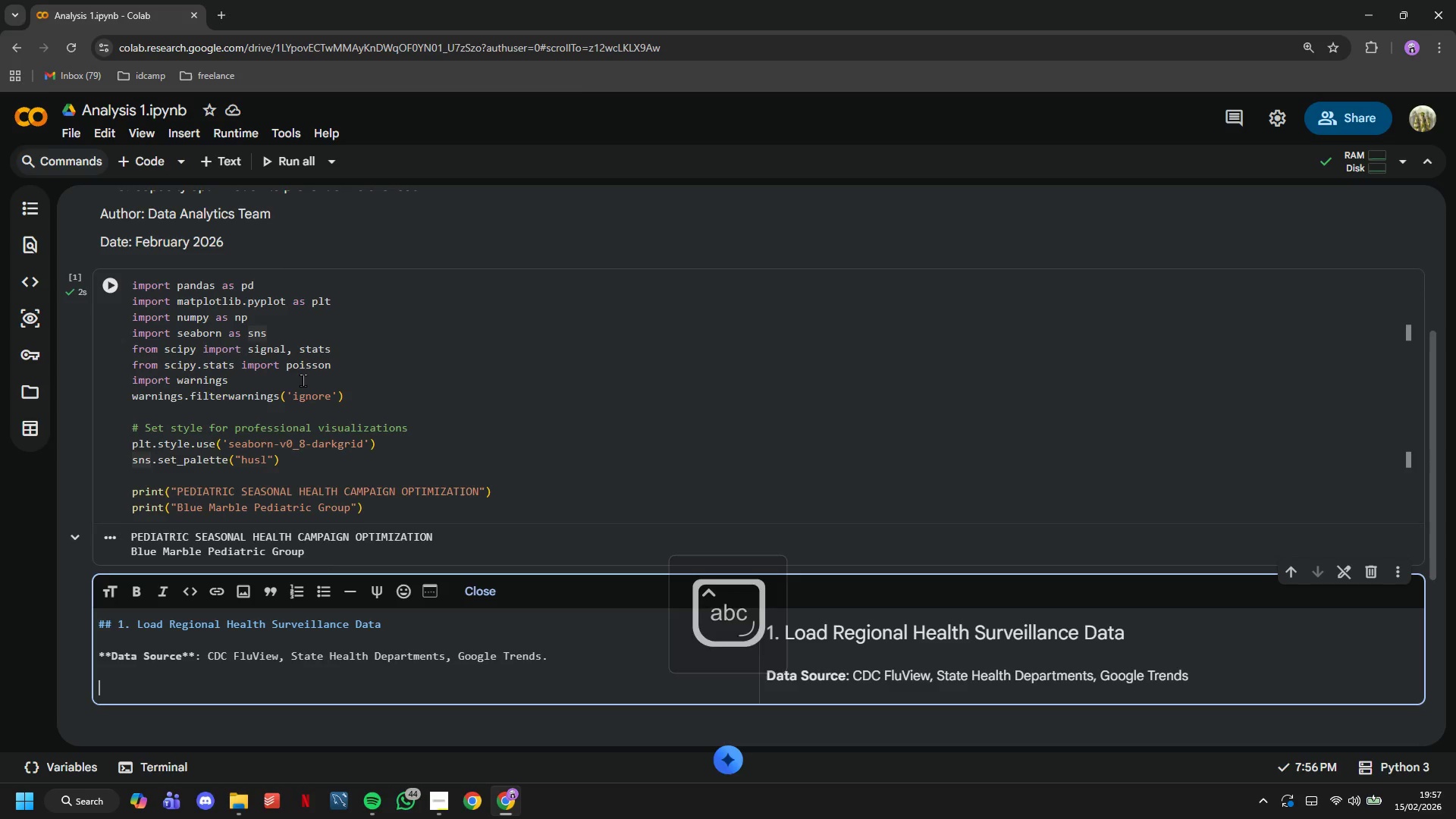 
type(This represents publicly available health surveillance data that tracks seasonal illness patterns across multiple regions.)
 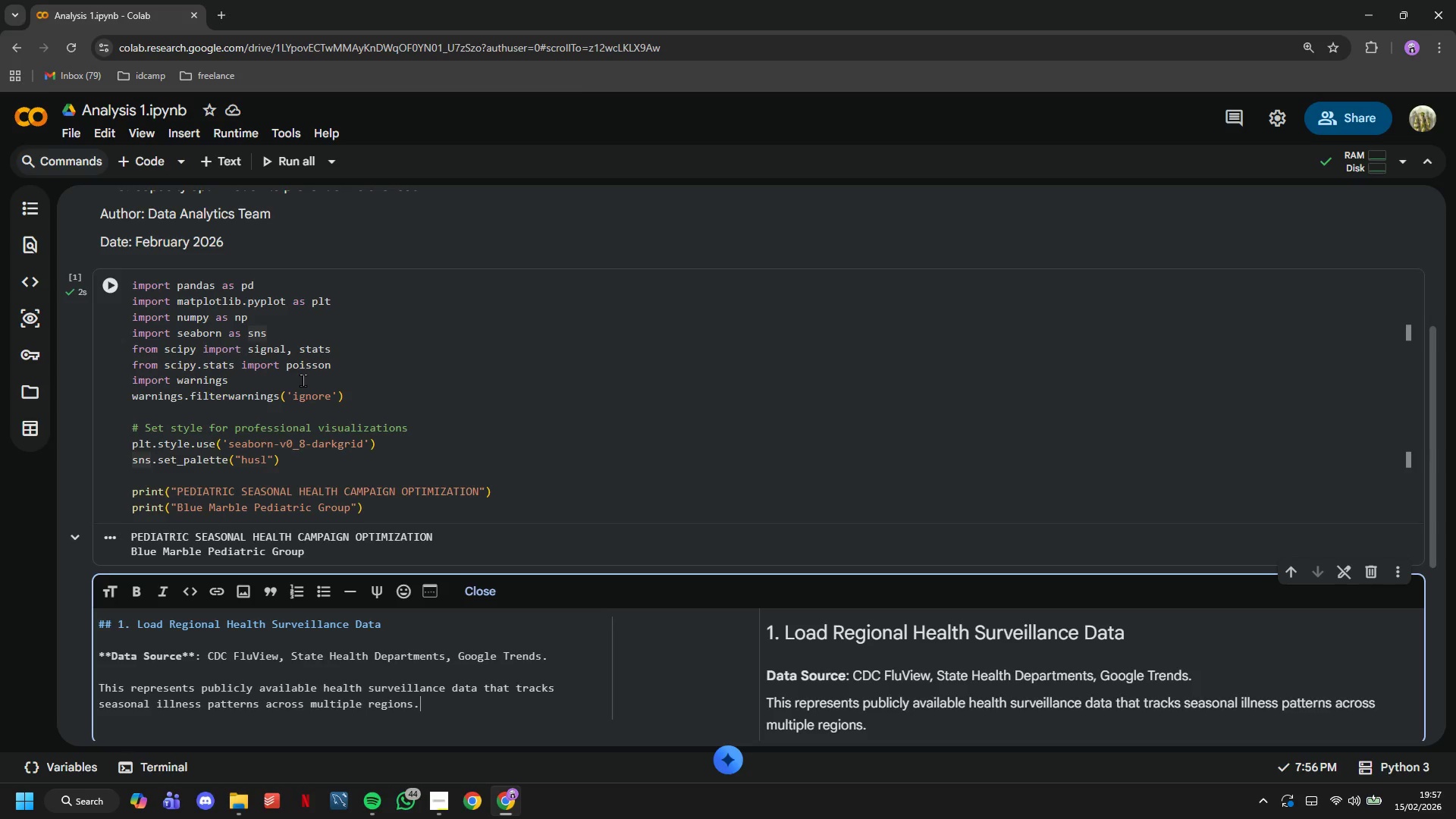 
left_click([463, 538])
 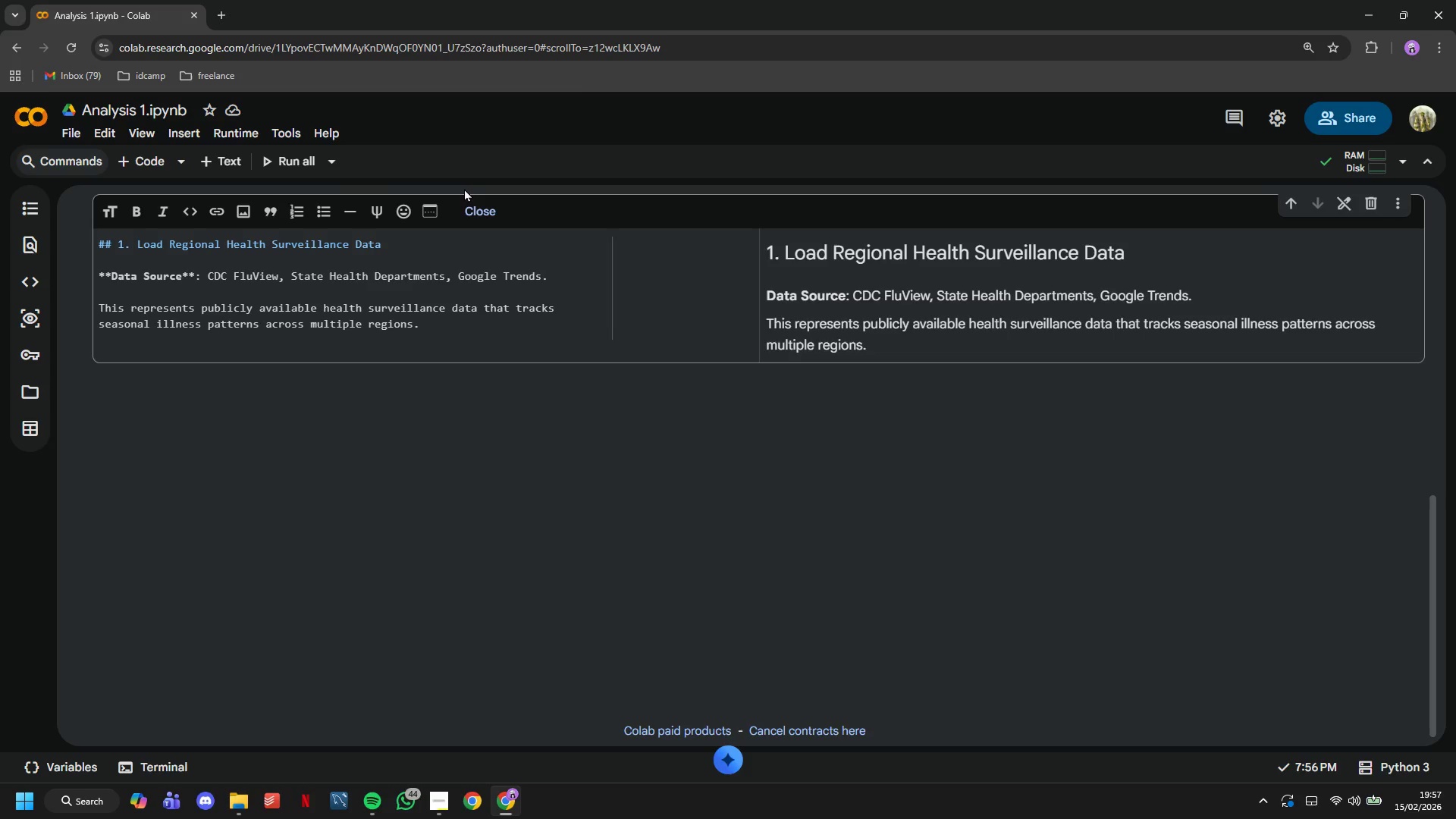 
scroll: coordinate [463, 526], scroll_direction: down, amount: 5.0
 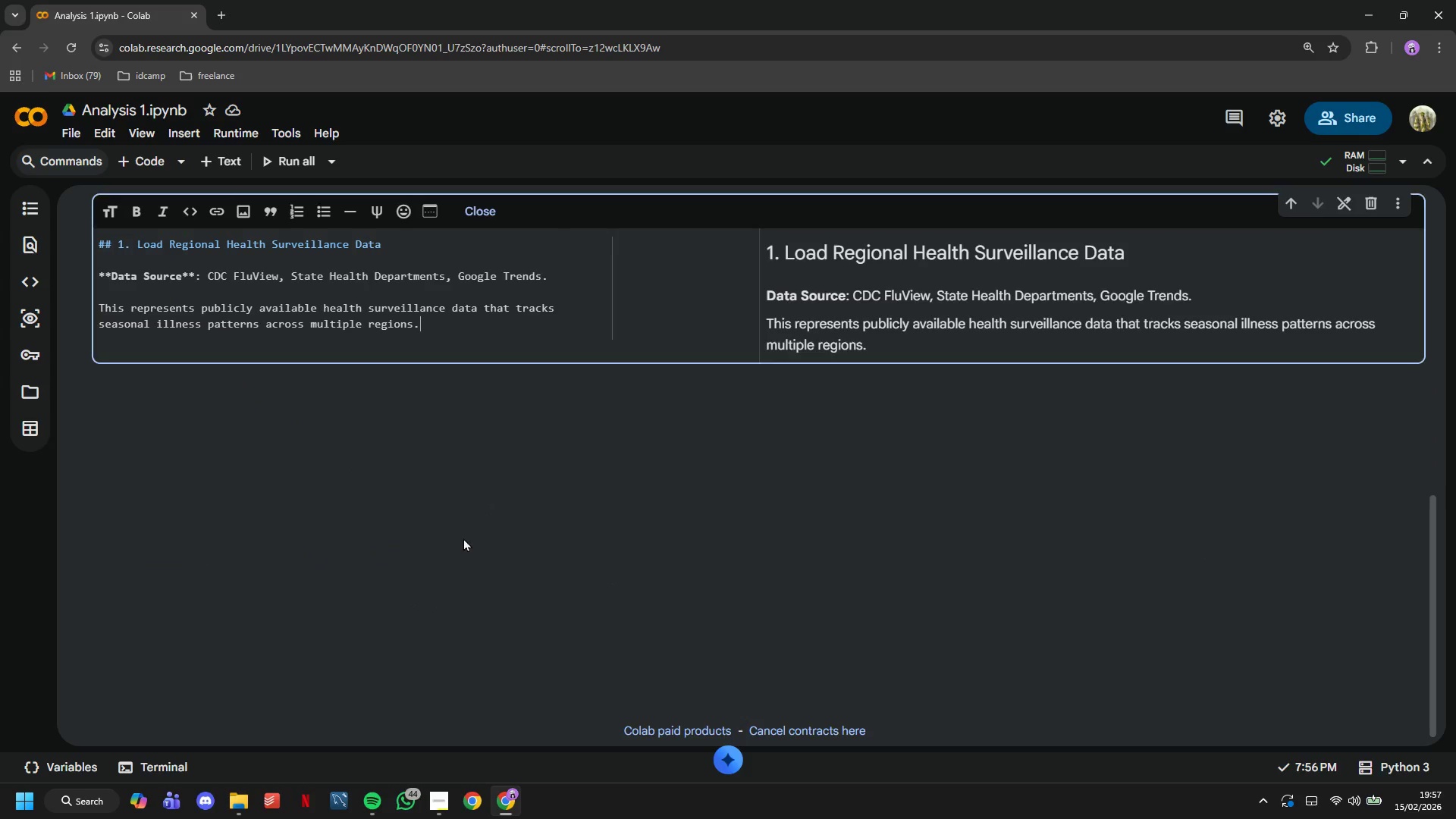 
scroll: coordinate [430, 379], scroll_direction: up, amount: 5.0
 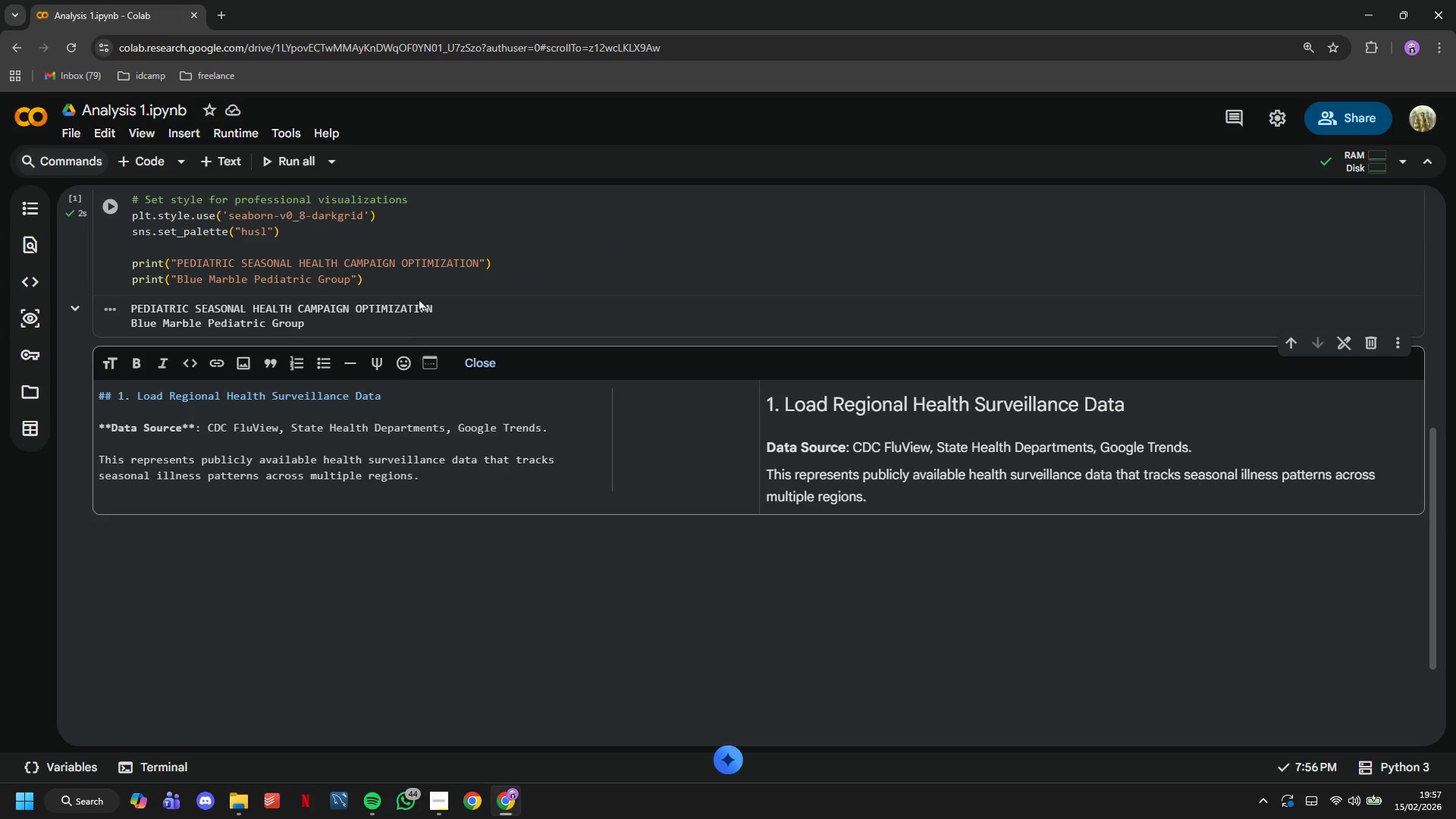 
left_click([419, 297])
 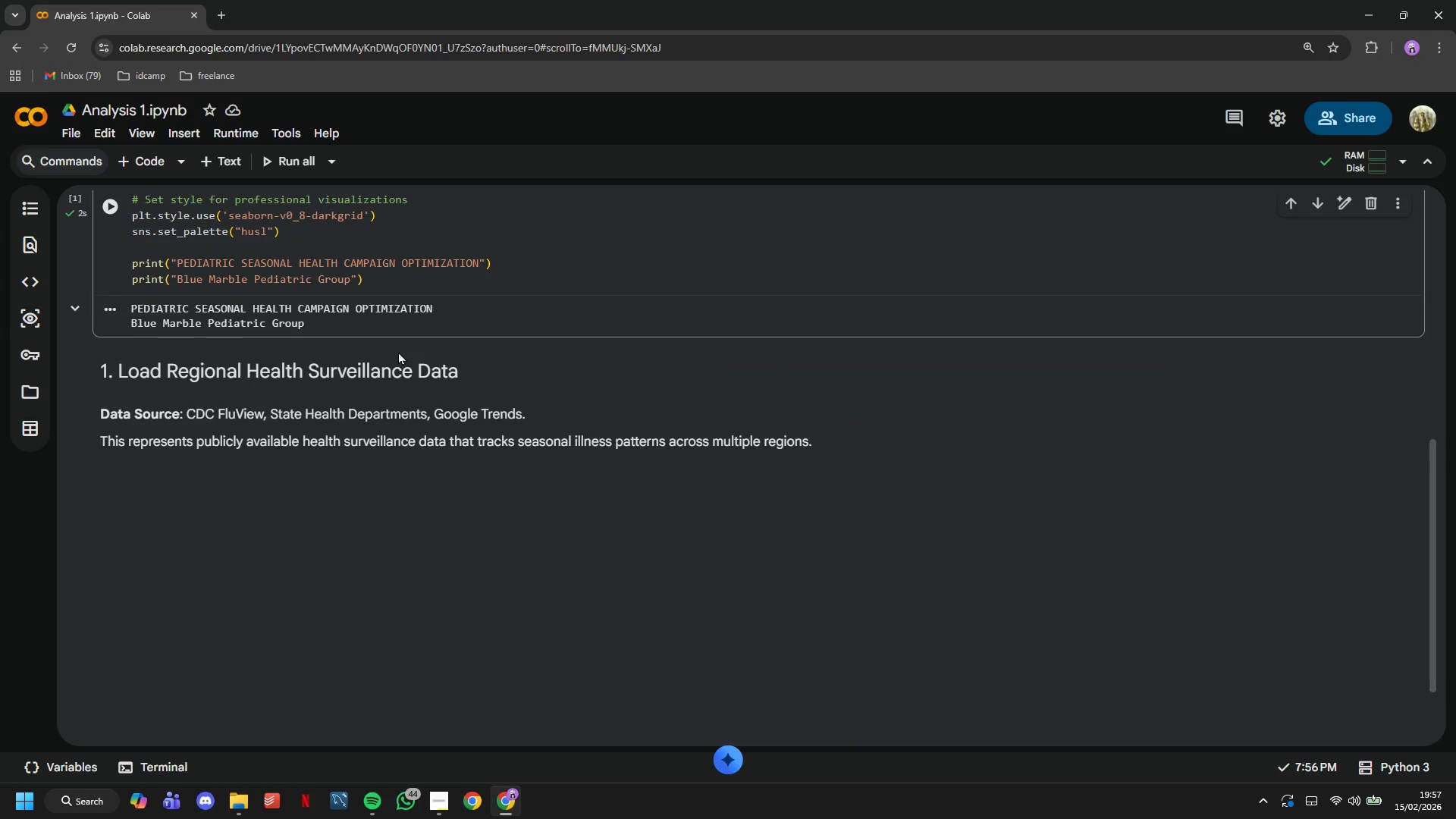 
left_click([394, 382])
 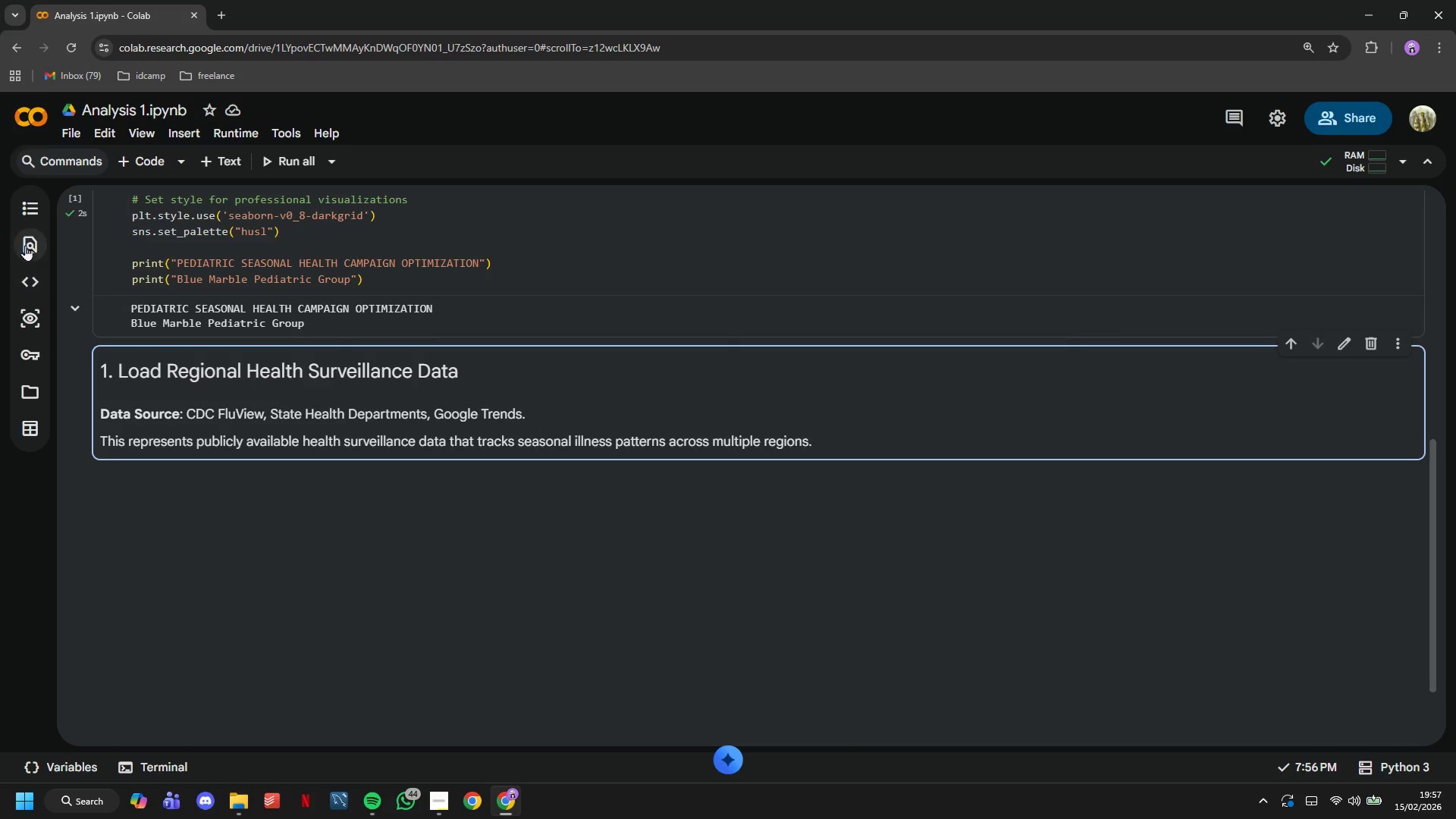 
left_click([32, 217])
 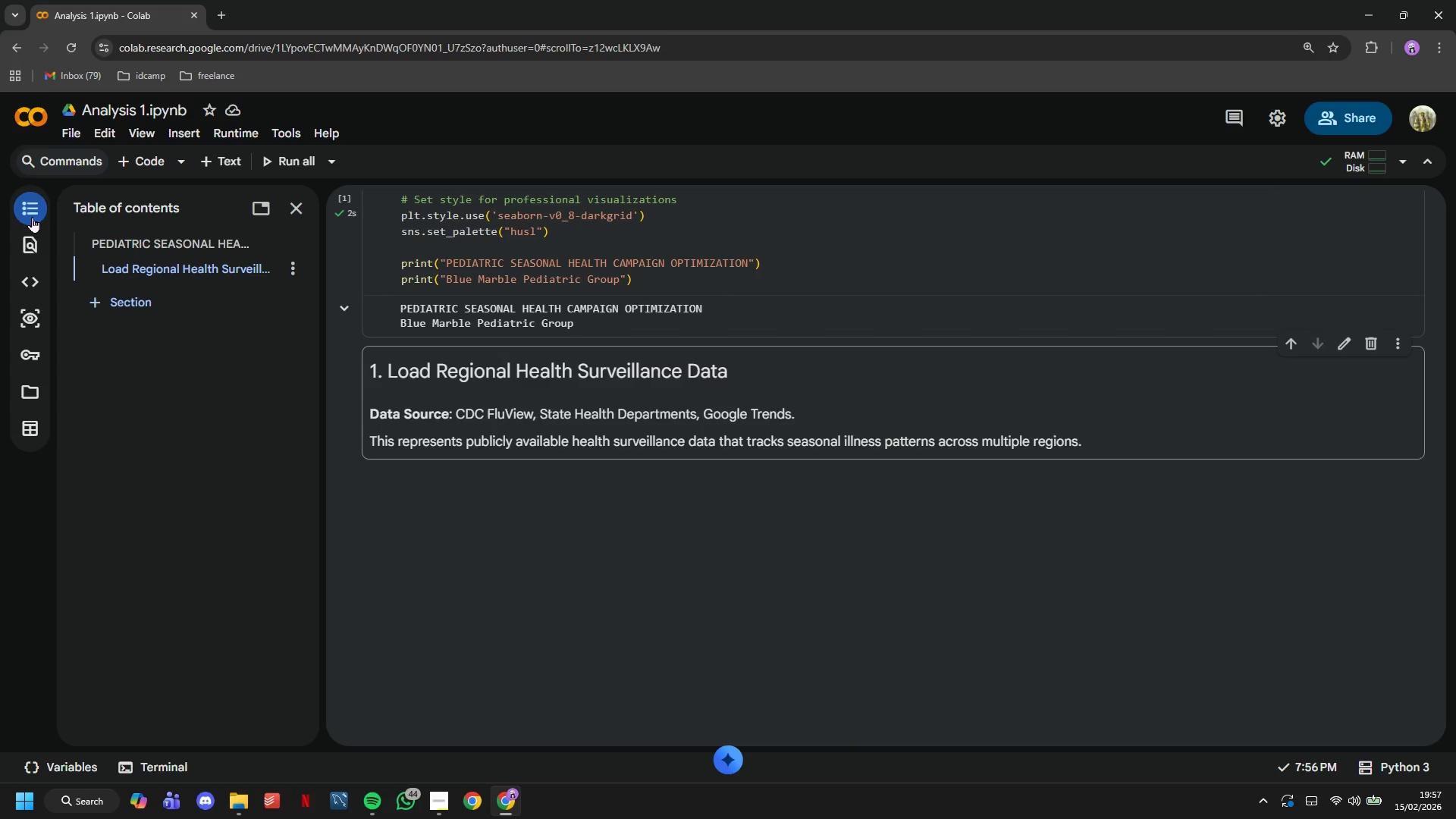 
left_click([32, 217])
 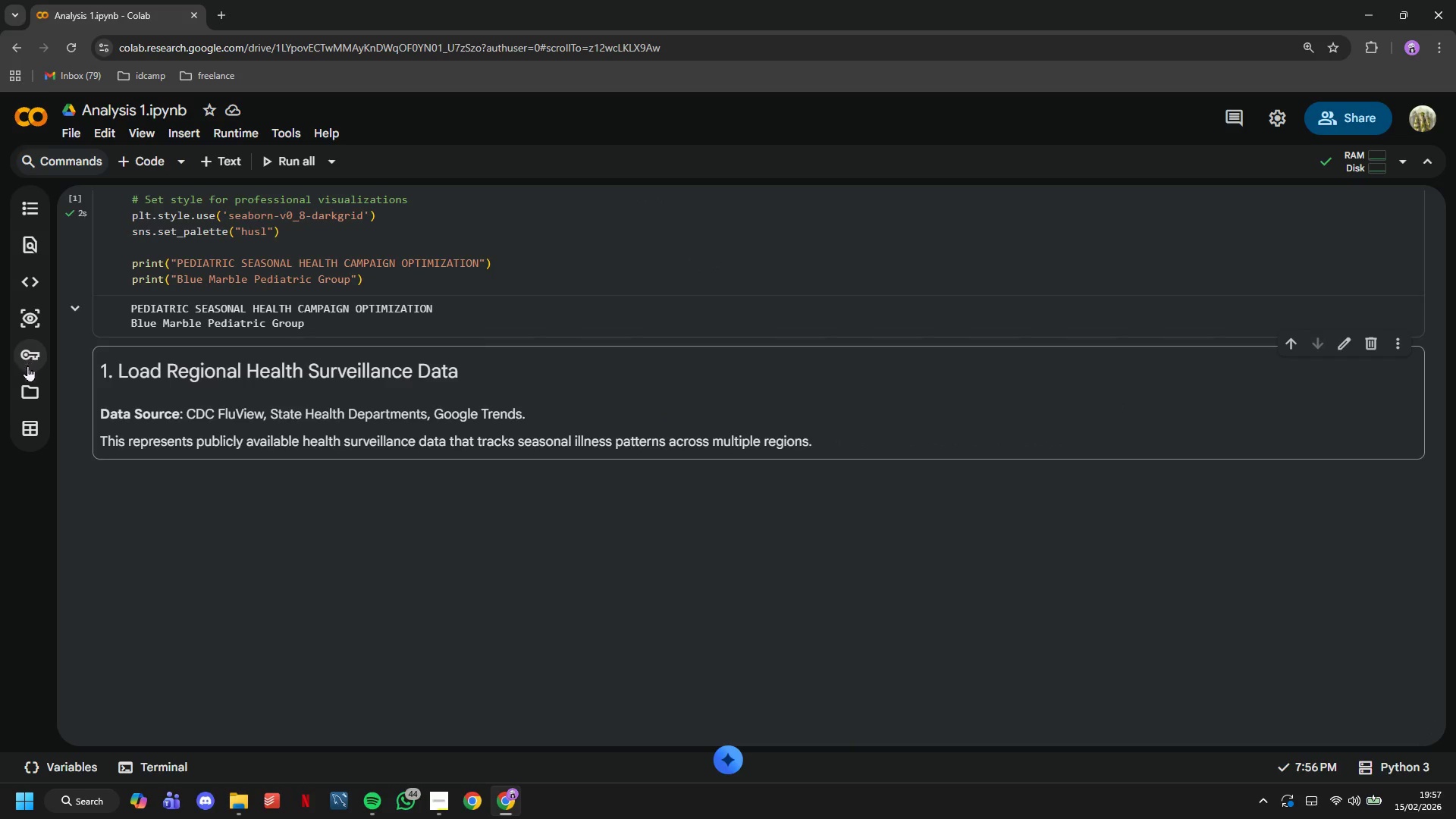 
left_click([30, 388])
 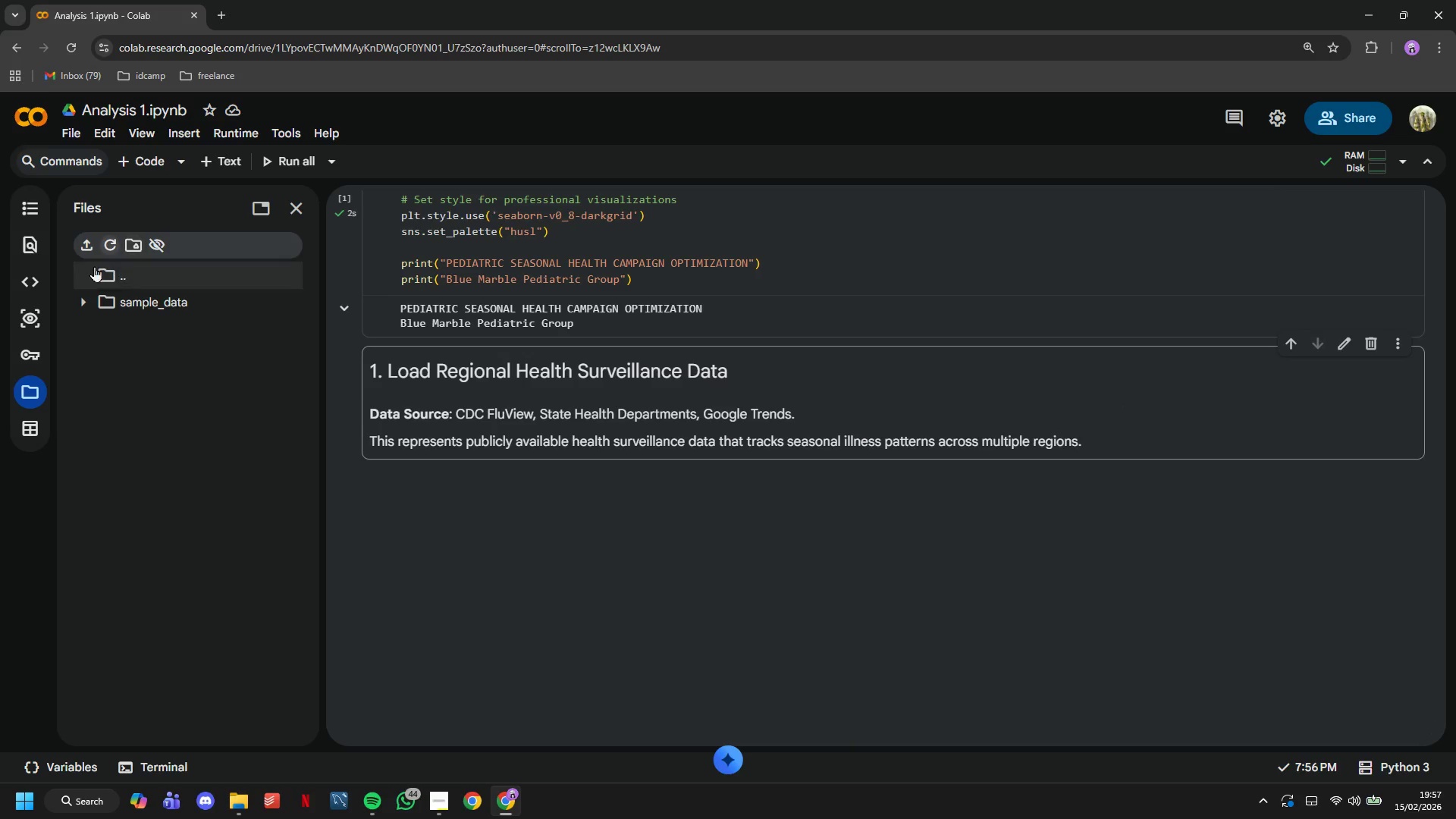 
left_click([93, 253])
 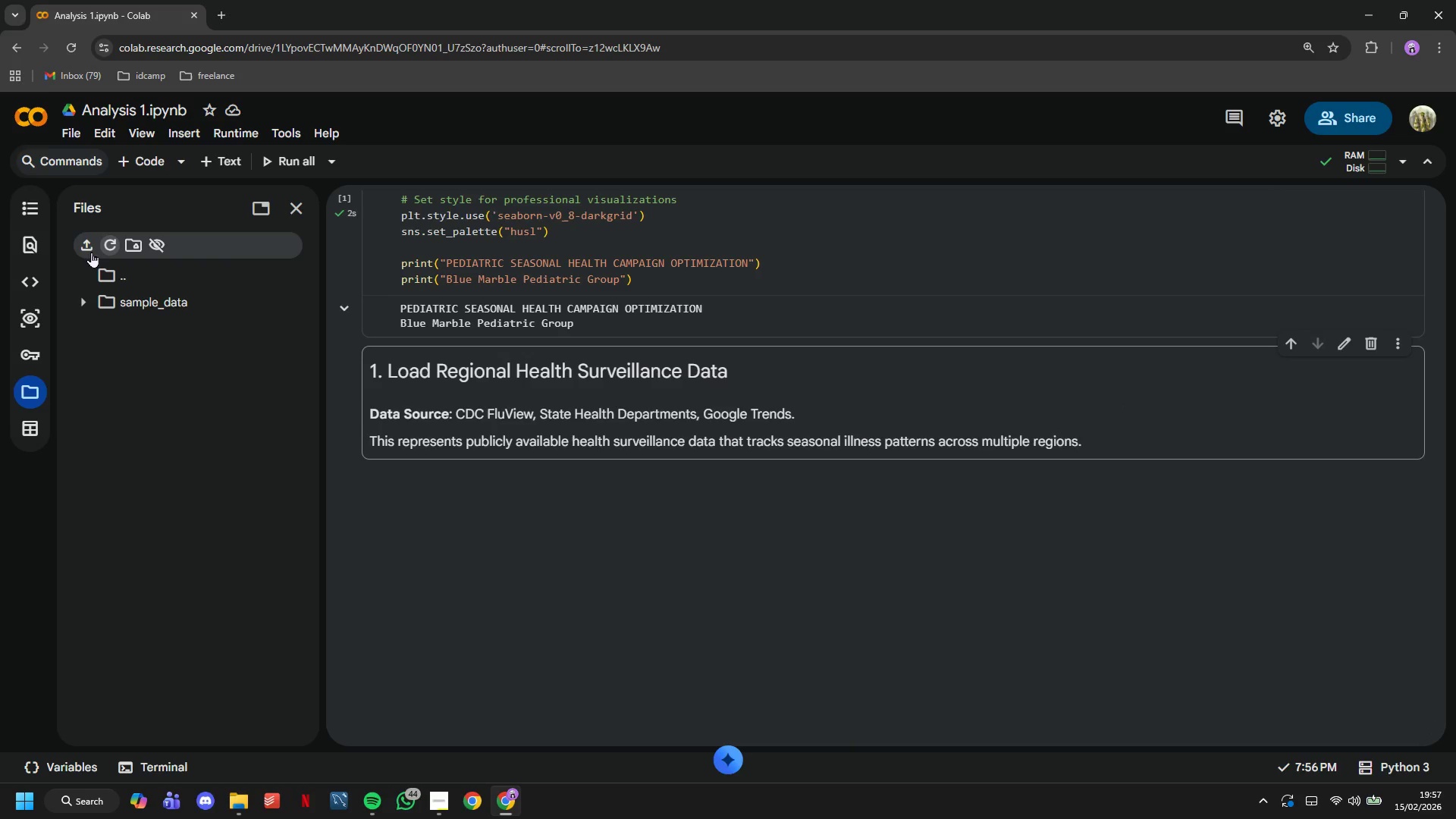 
left_click([89, 252])
 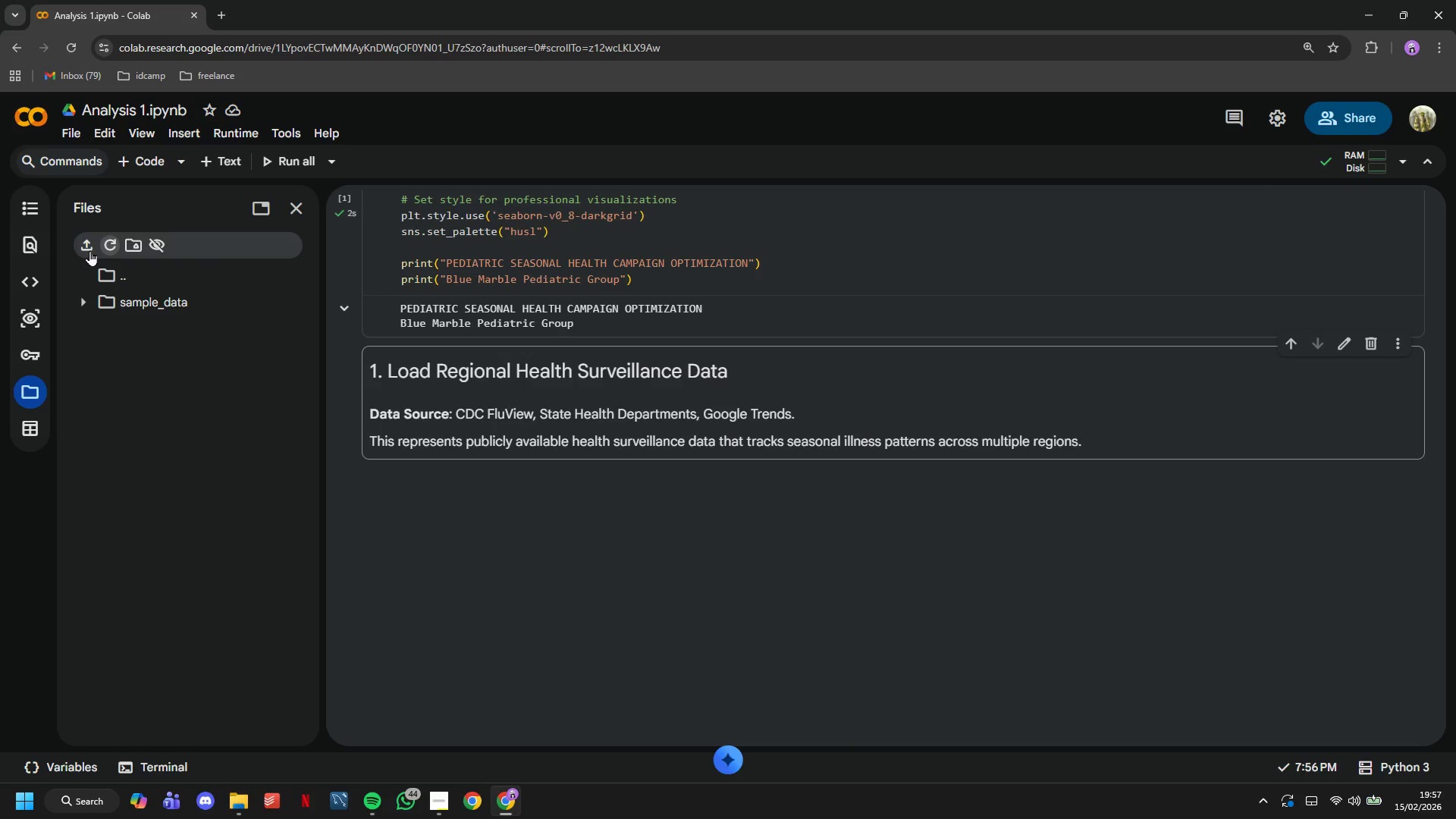 
left_click([84, 240])
 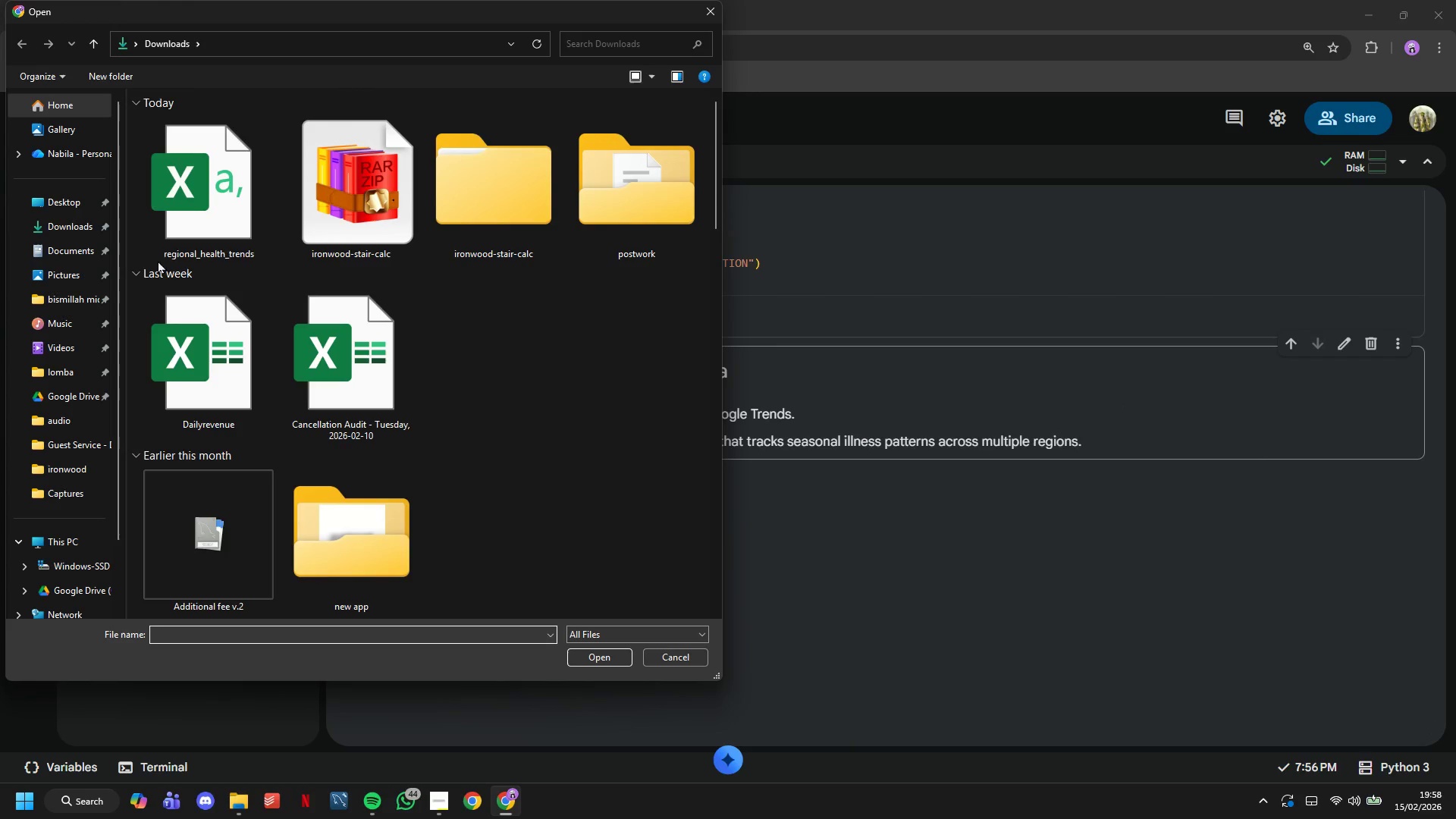 
double_click([186, 225])
 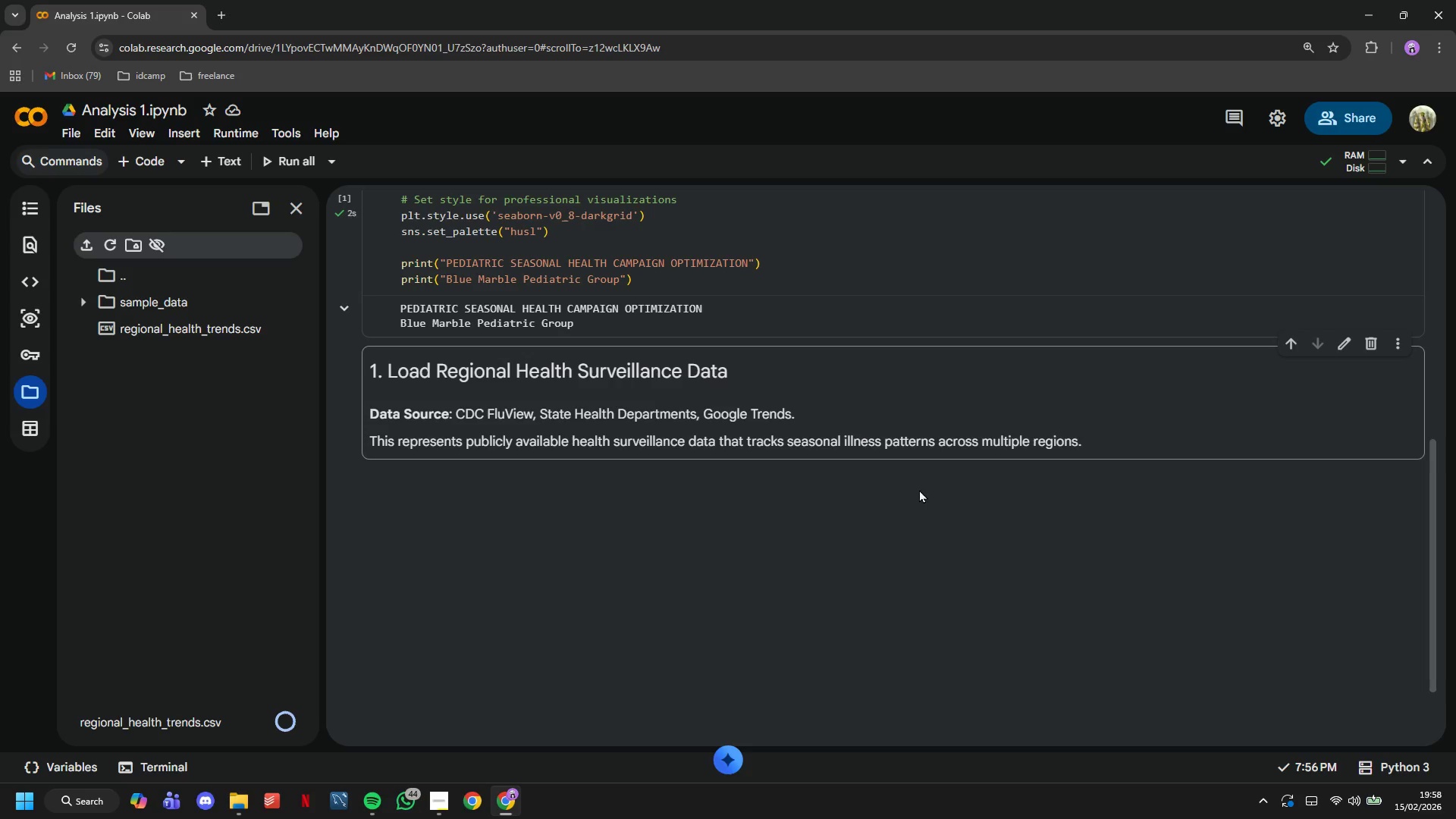 
left_click([565, 408])
 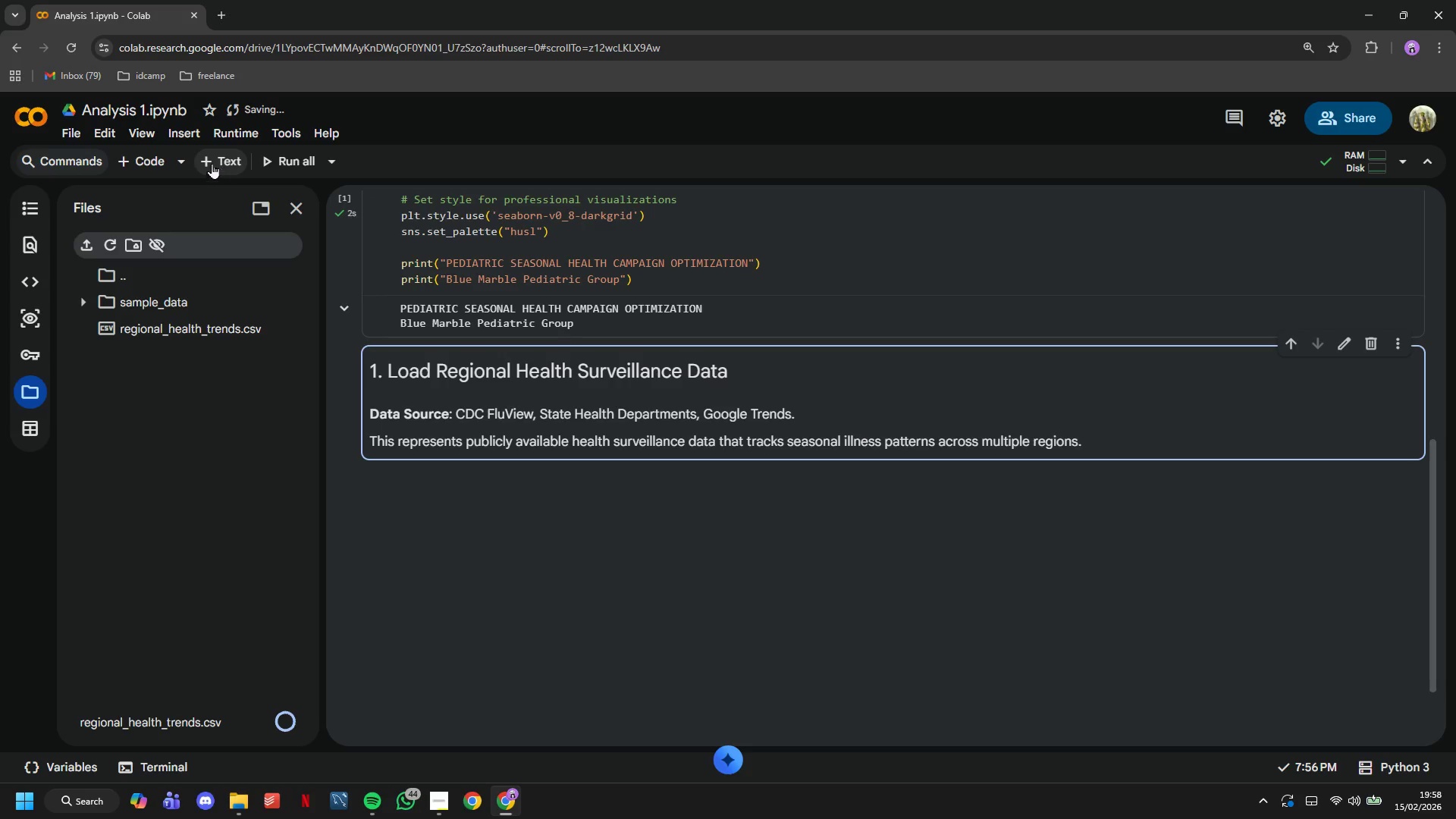 
left_click([149, 149])
 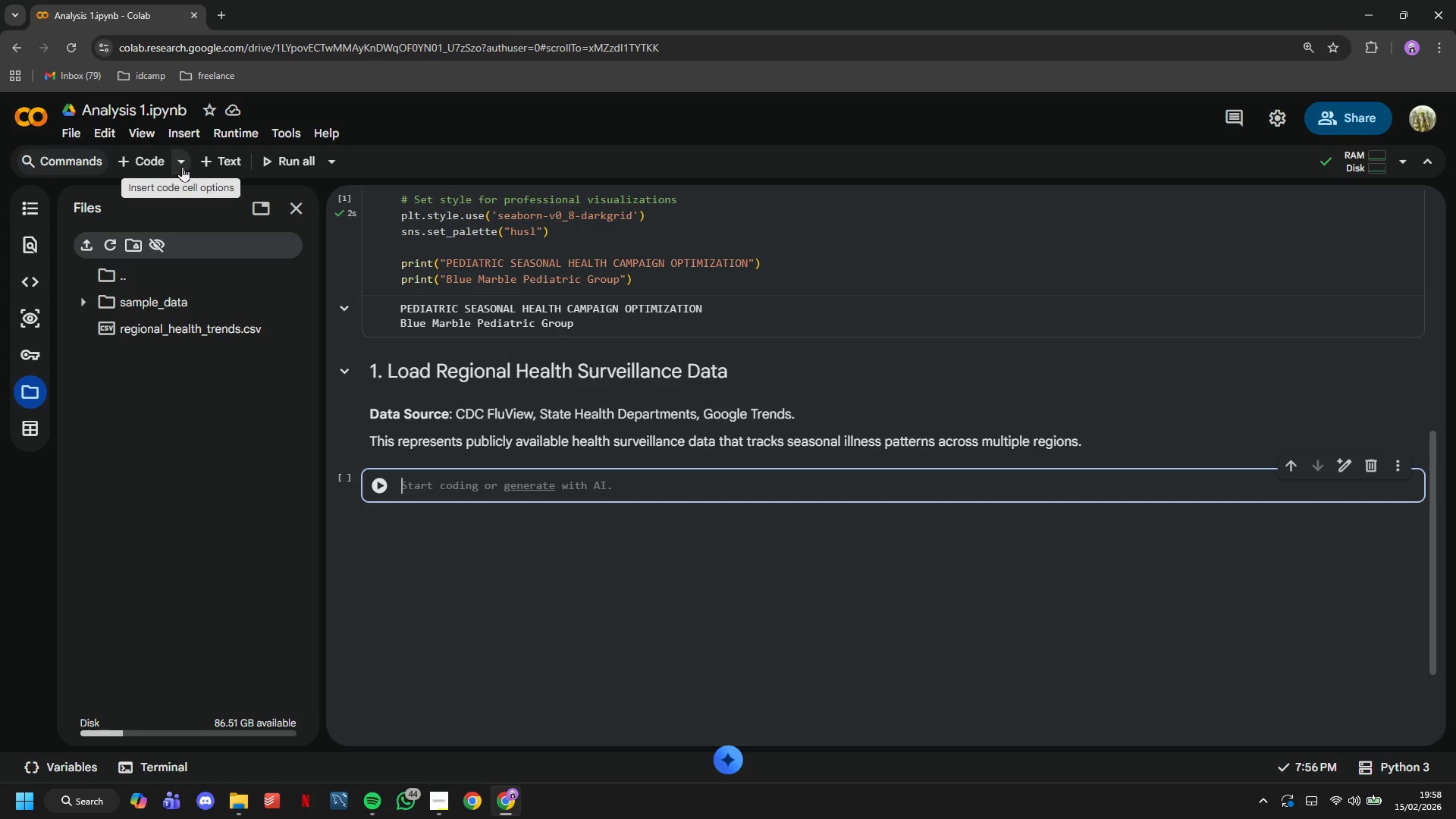 
type(health_df = pd.)
key(Tab)
 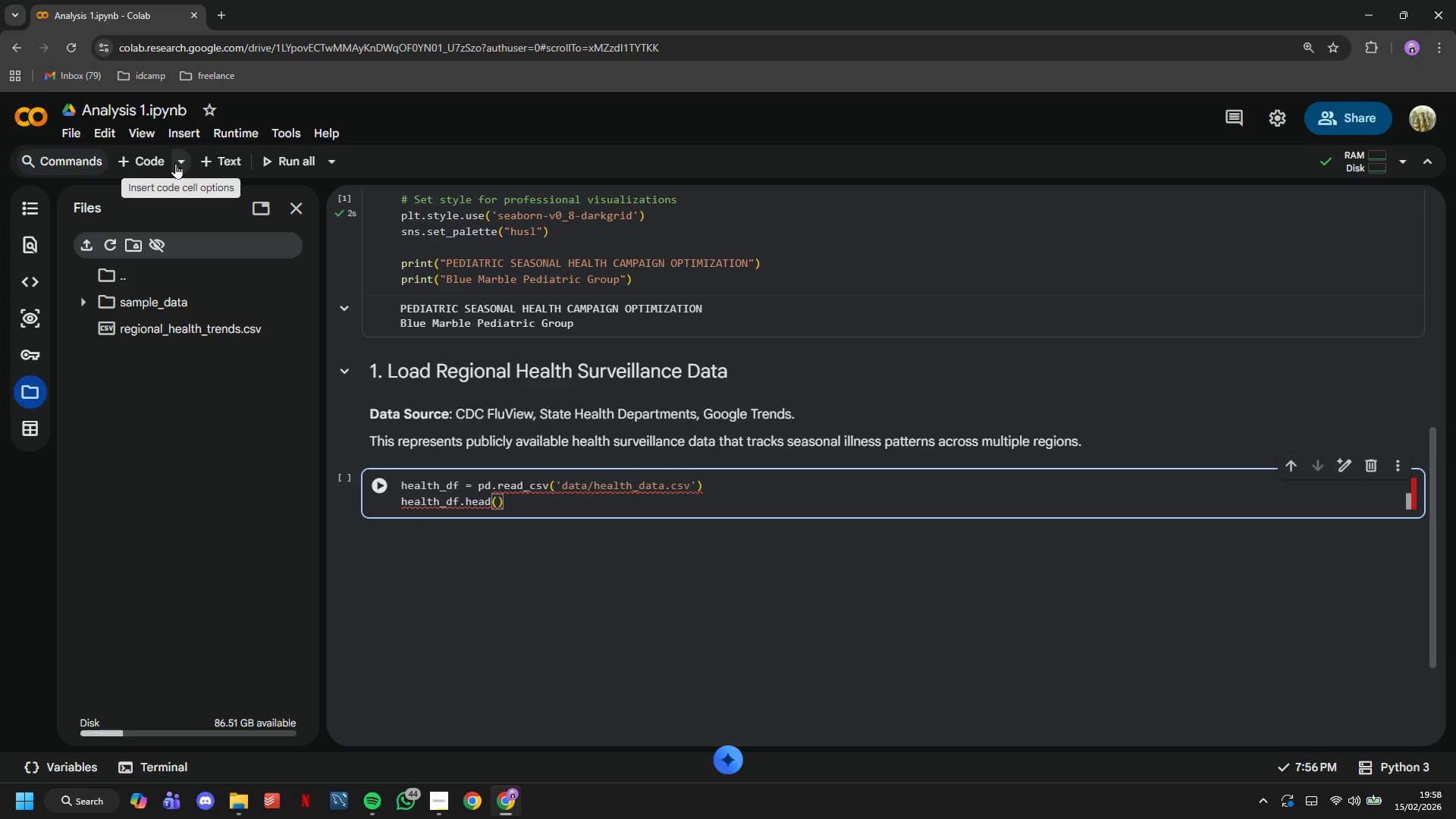 
left_click([381, 485])
 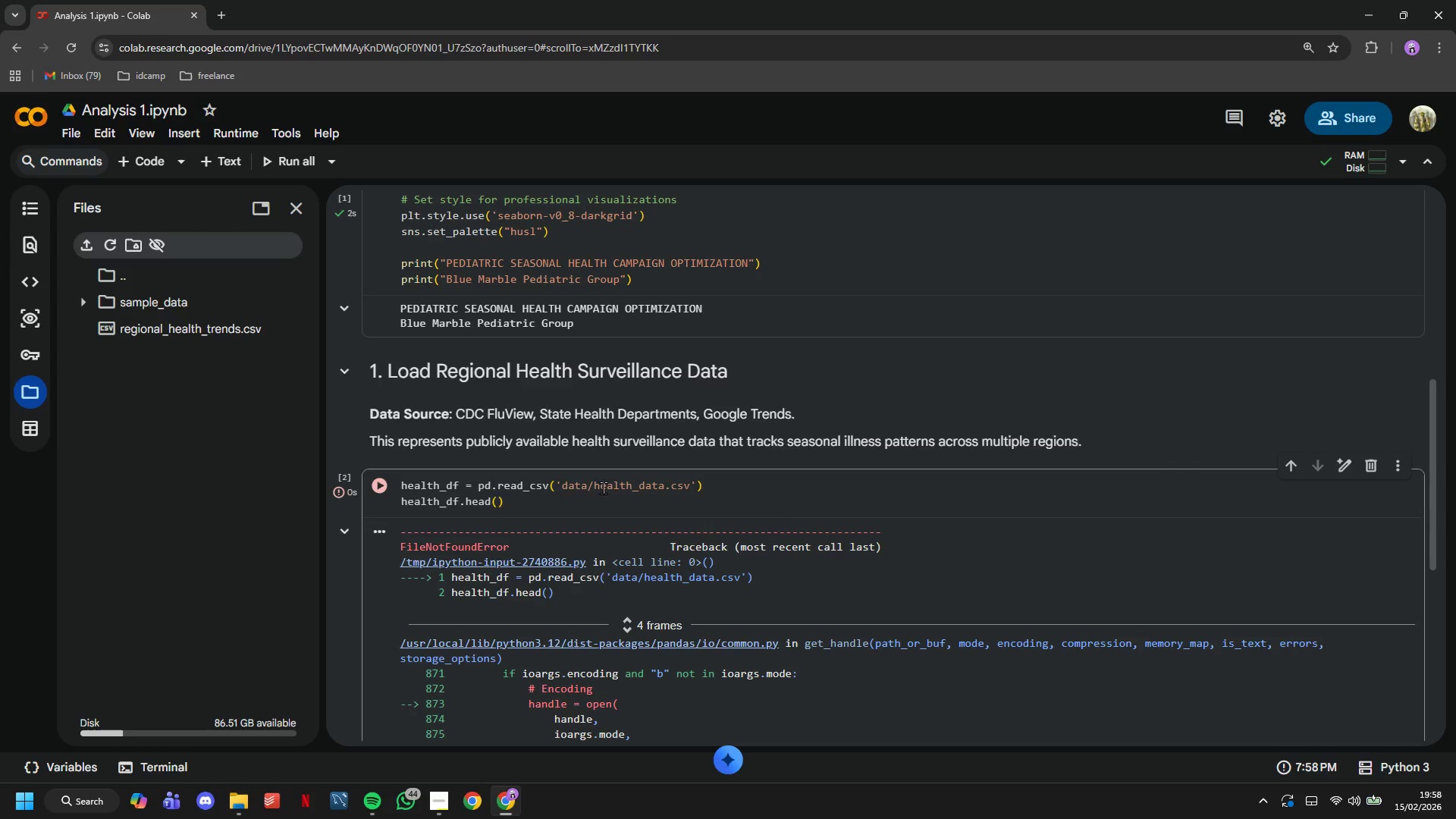 
left_click([613, 485])
 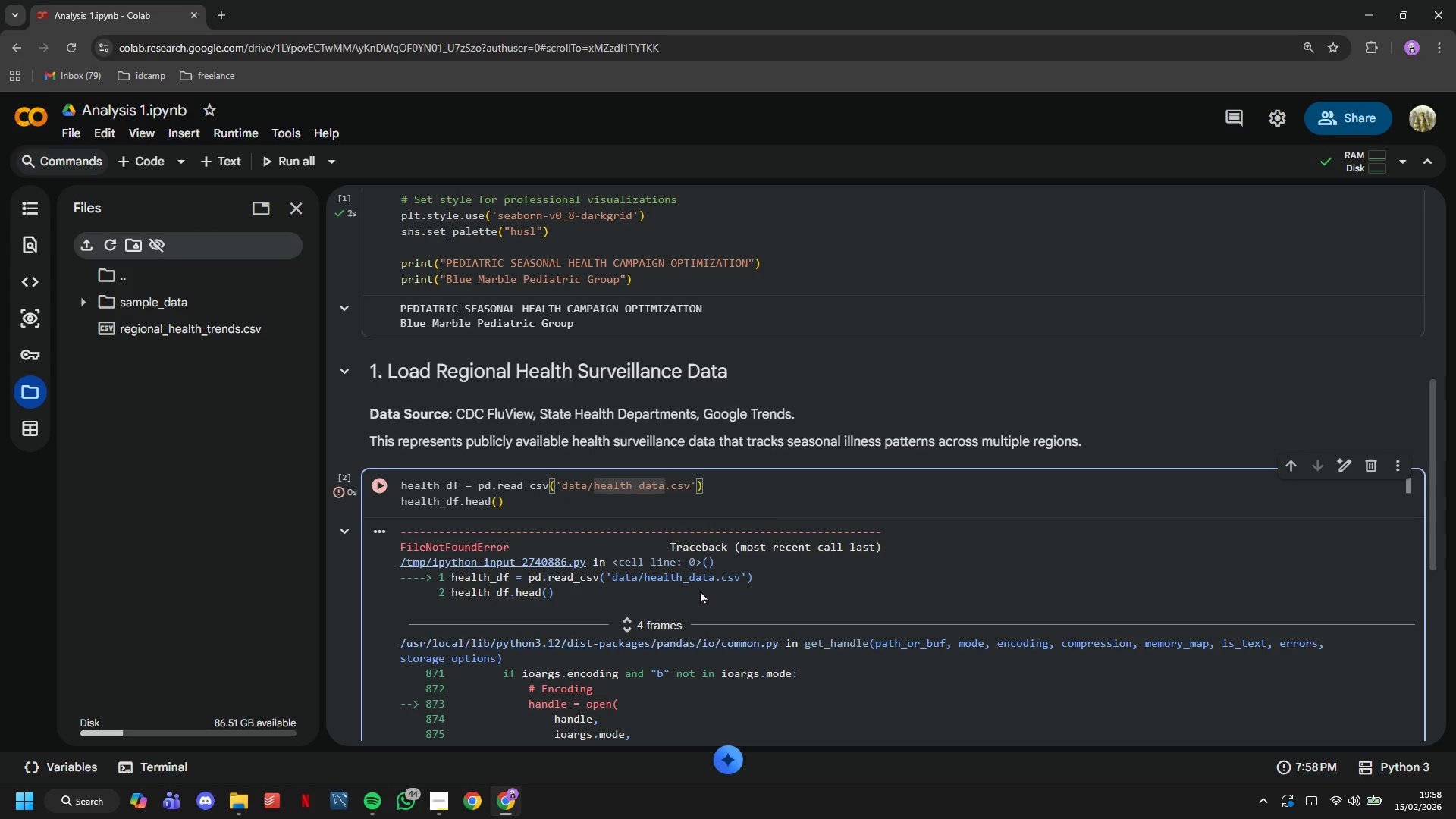 
key(ArrowLeft)
 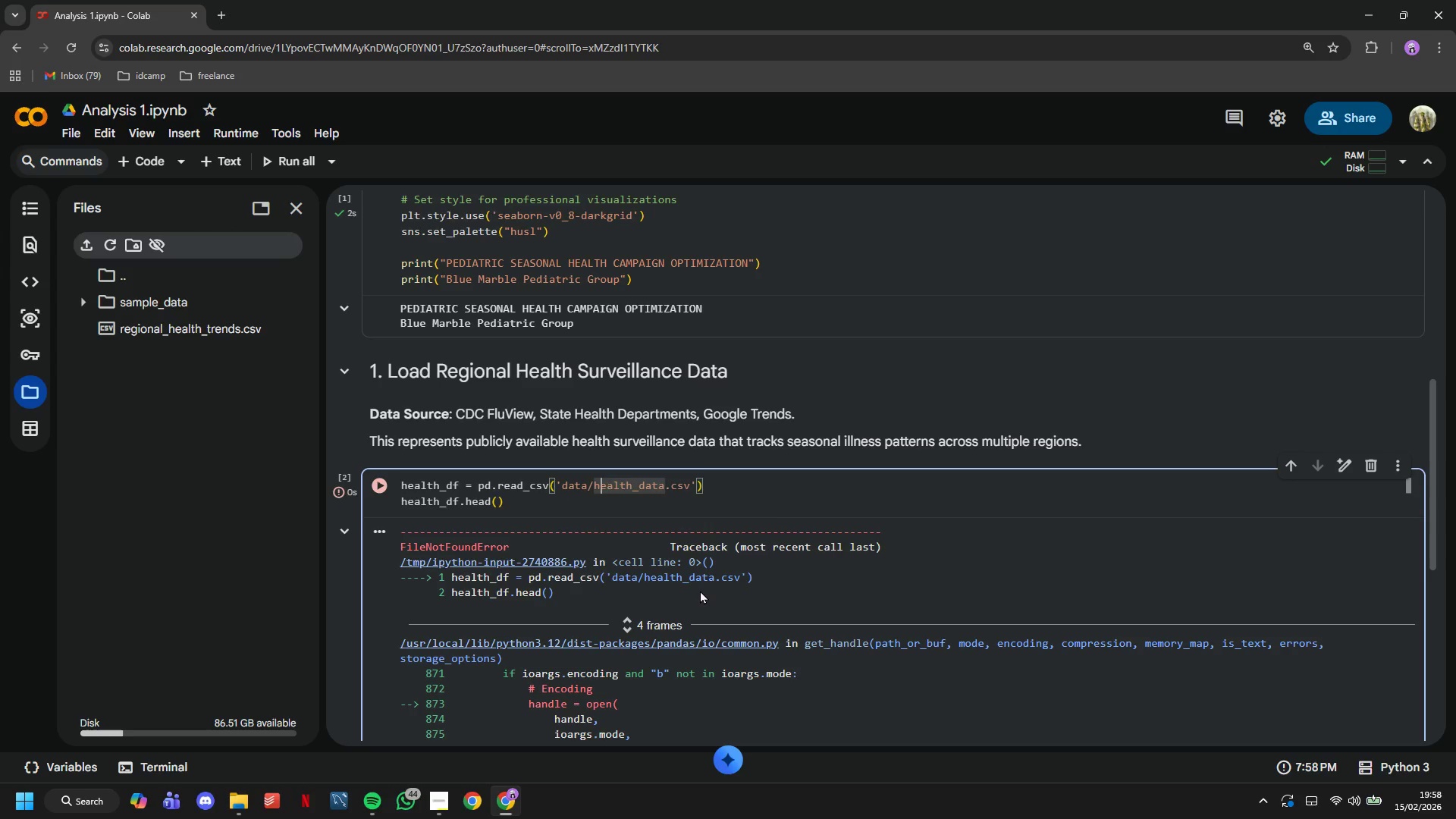 
key(ArrowLeft)
 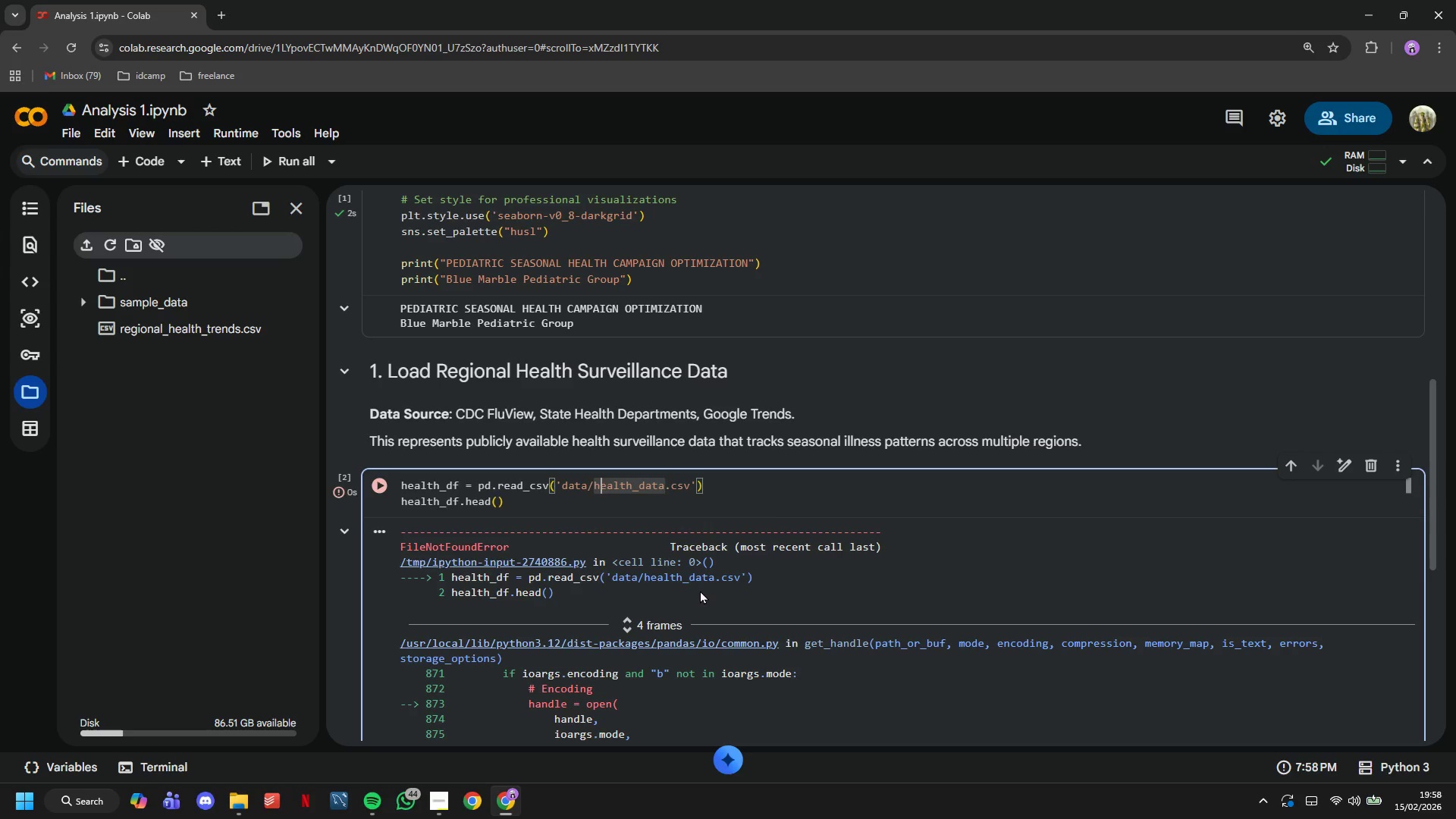 
key(ArrowLeft)
 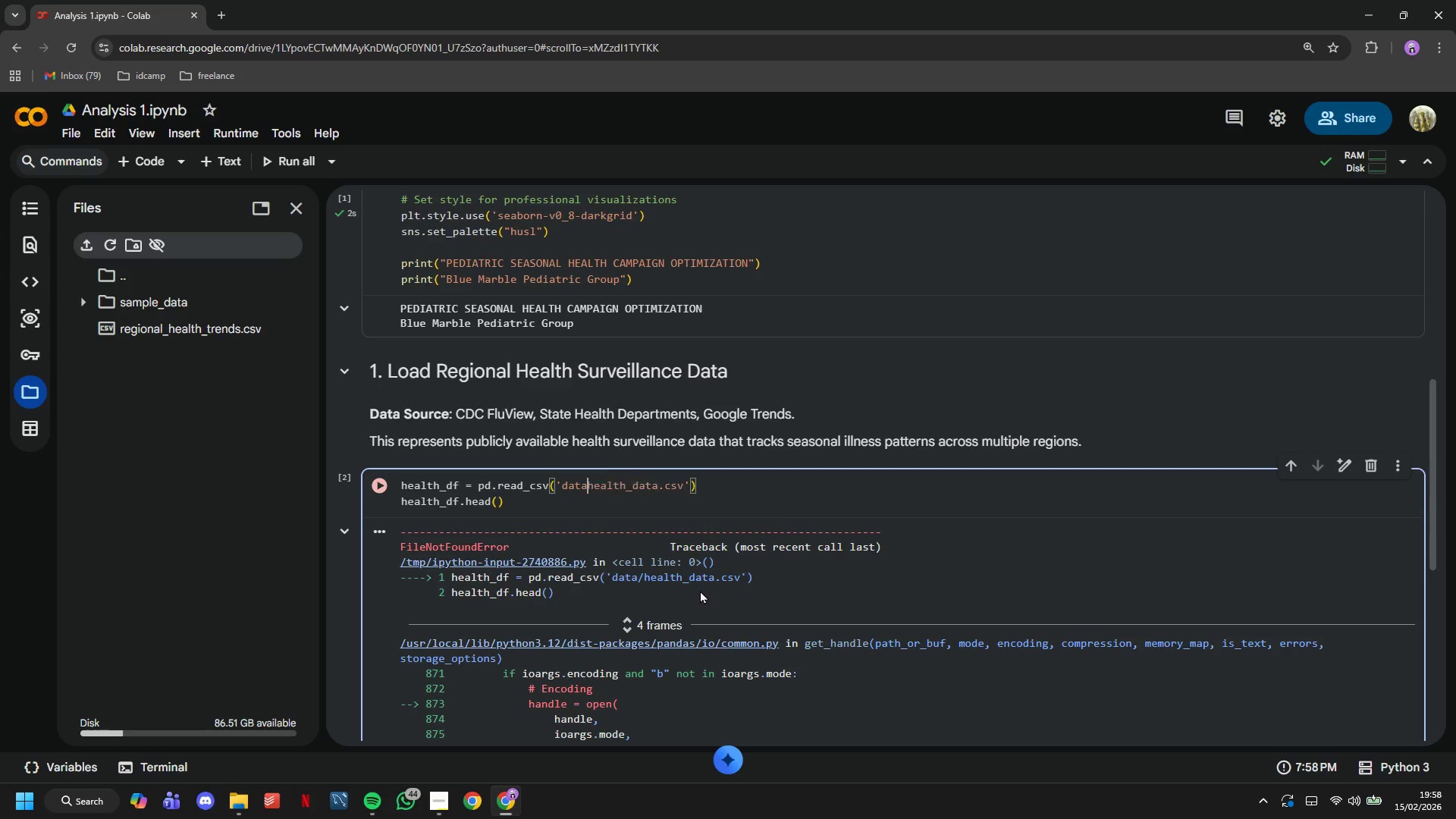 
key(Backspace)
 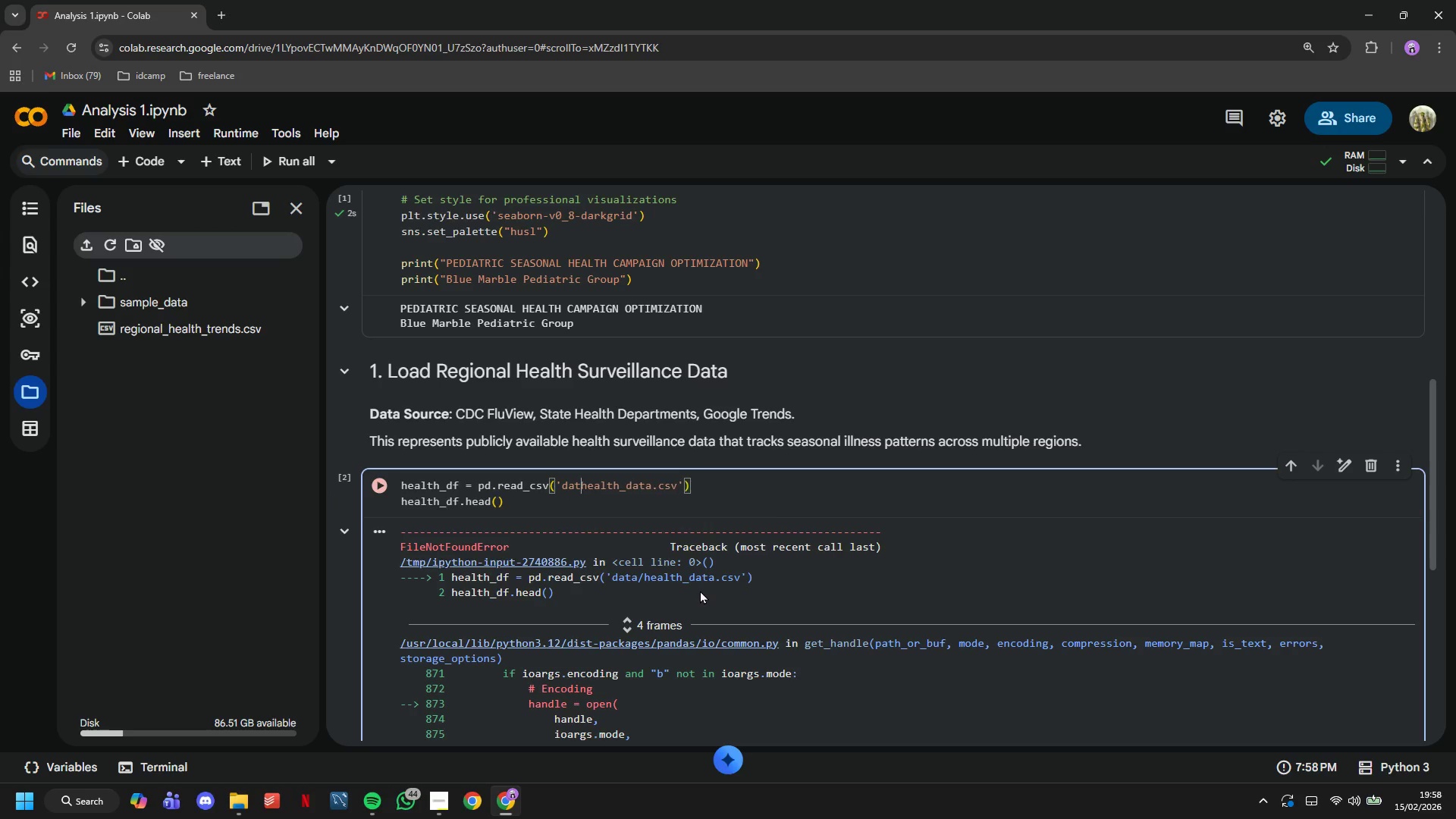 
key(Backspace)
 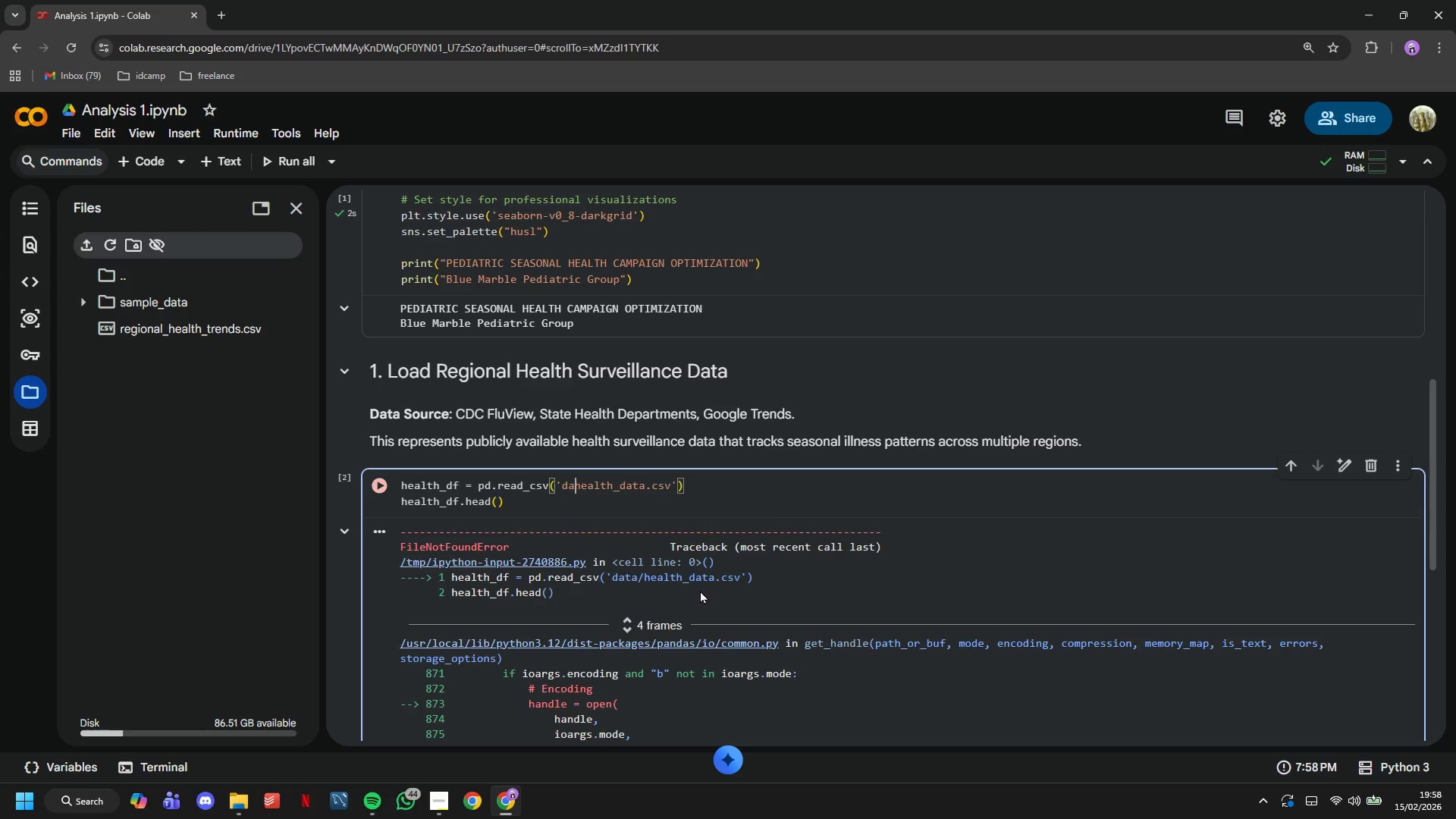 
key(Backspace)
 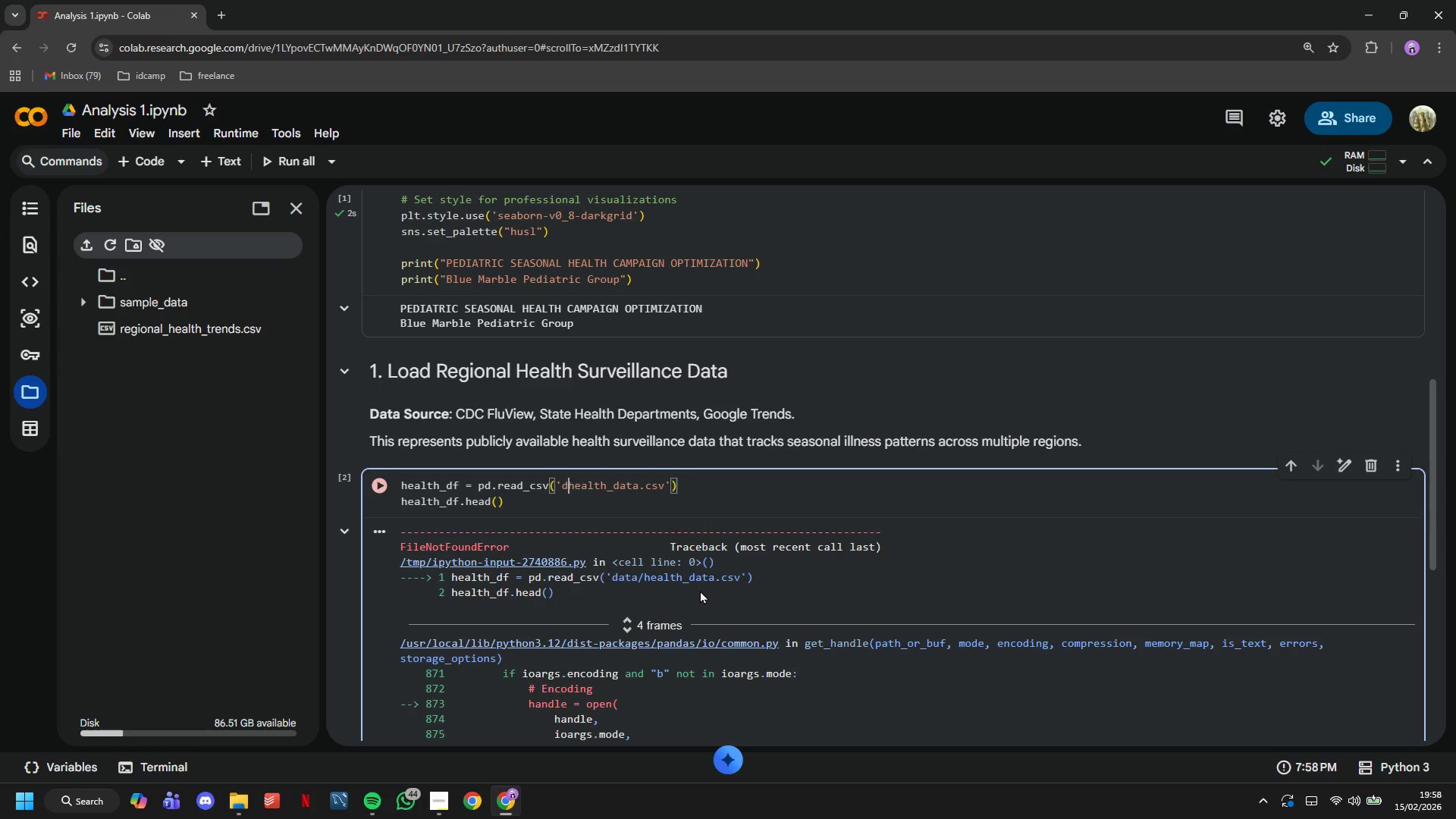 
key(Backspace)
 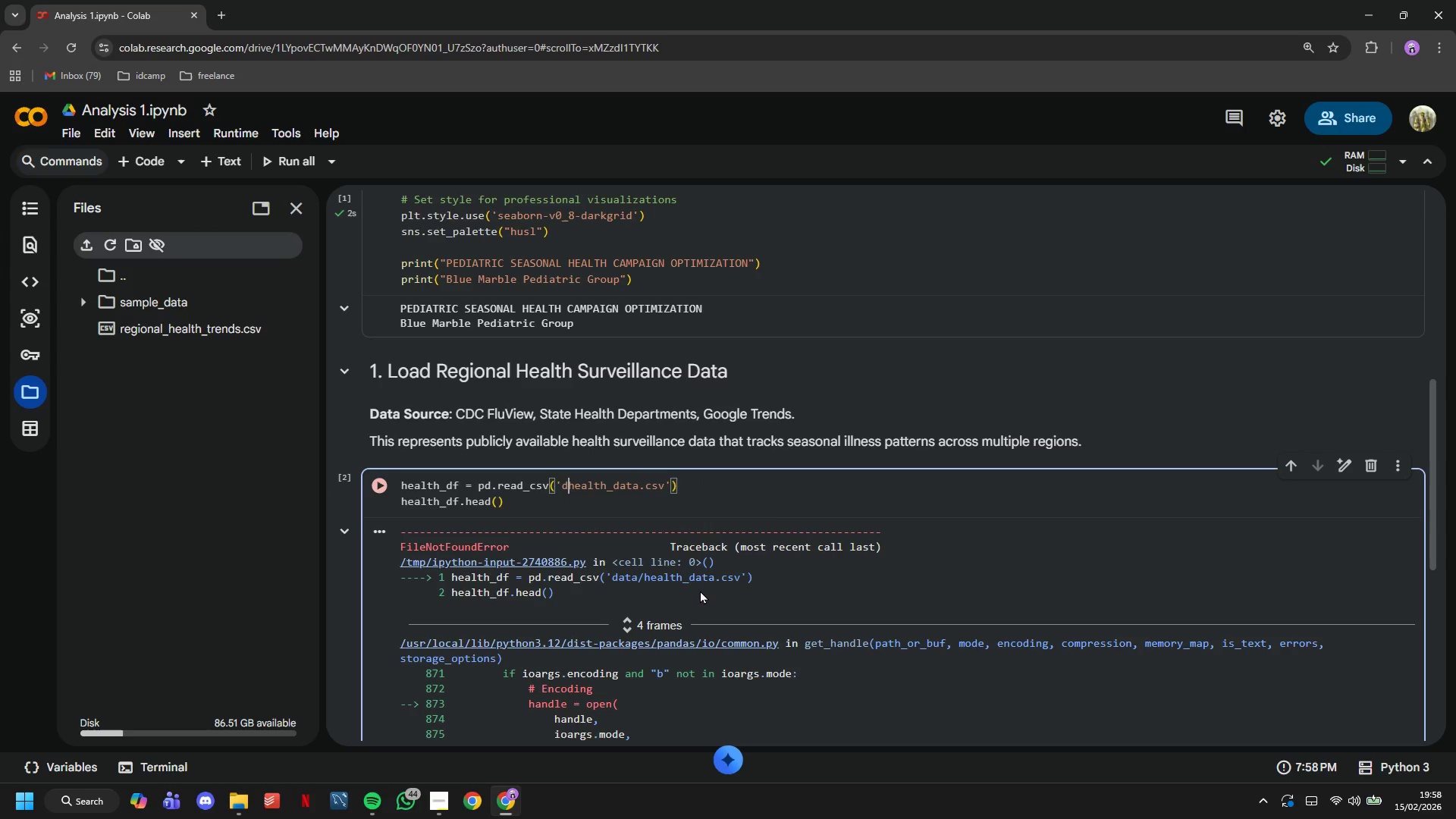 
key(Backspace)
 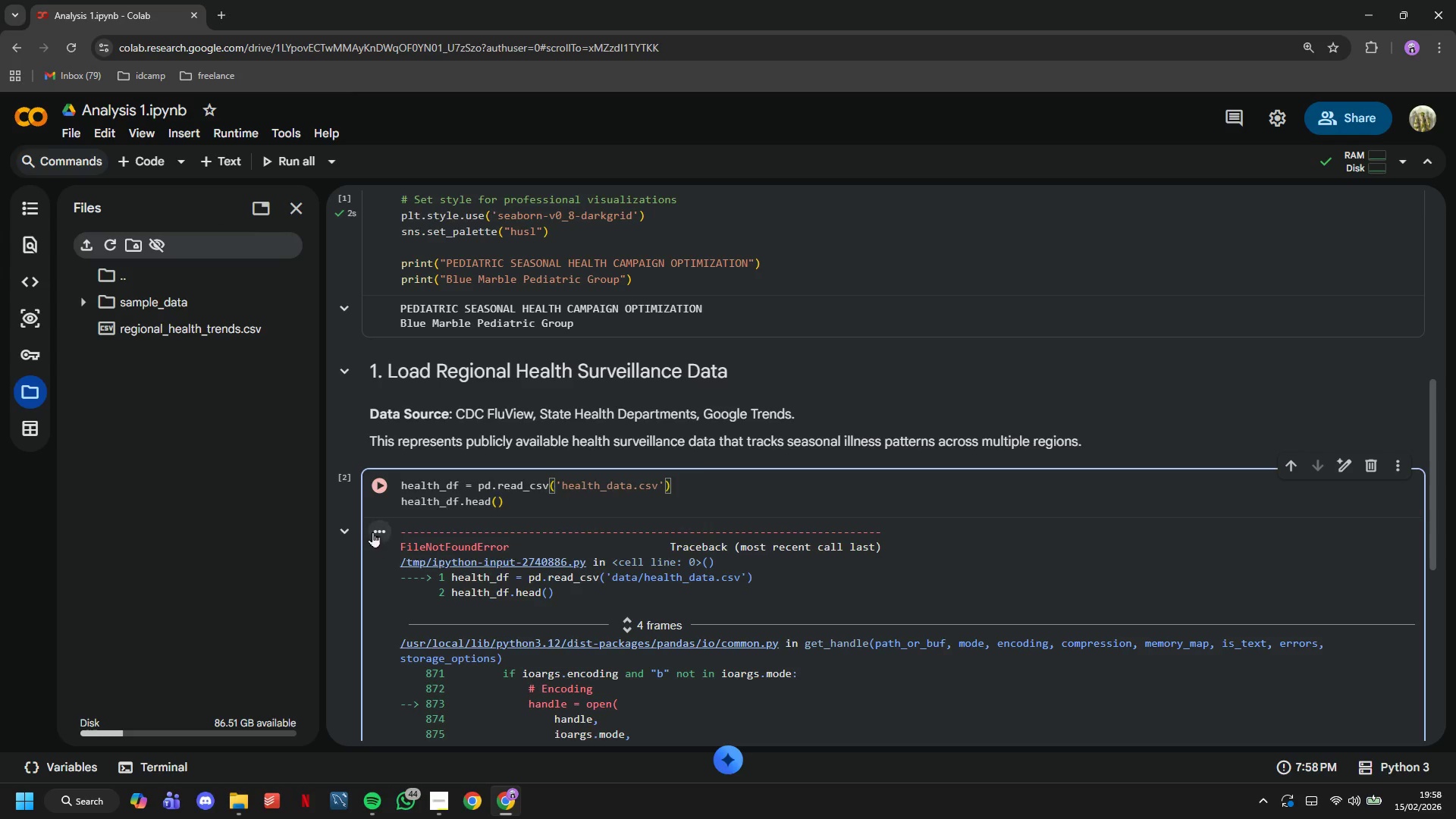 
left_click([370, 497])
 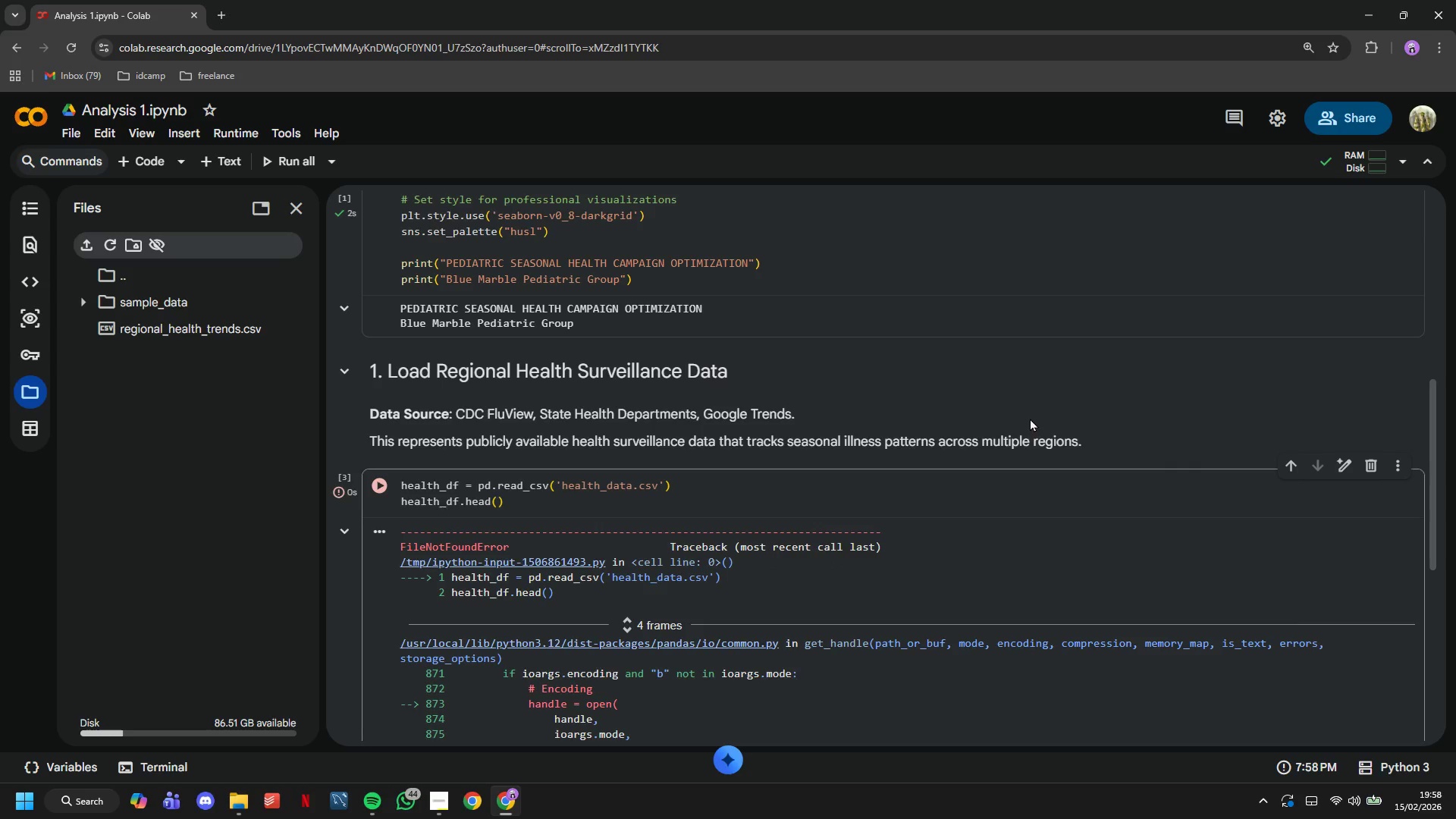 
scroll: coordinate [1018, 400], scroll_direction: down, amount: 3.0
 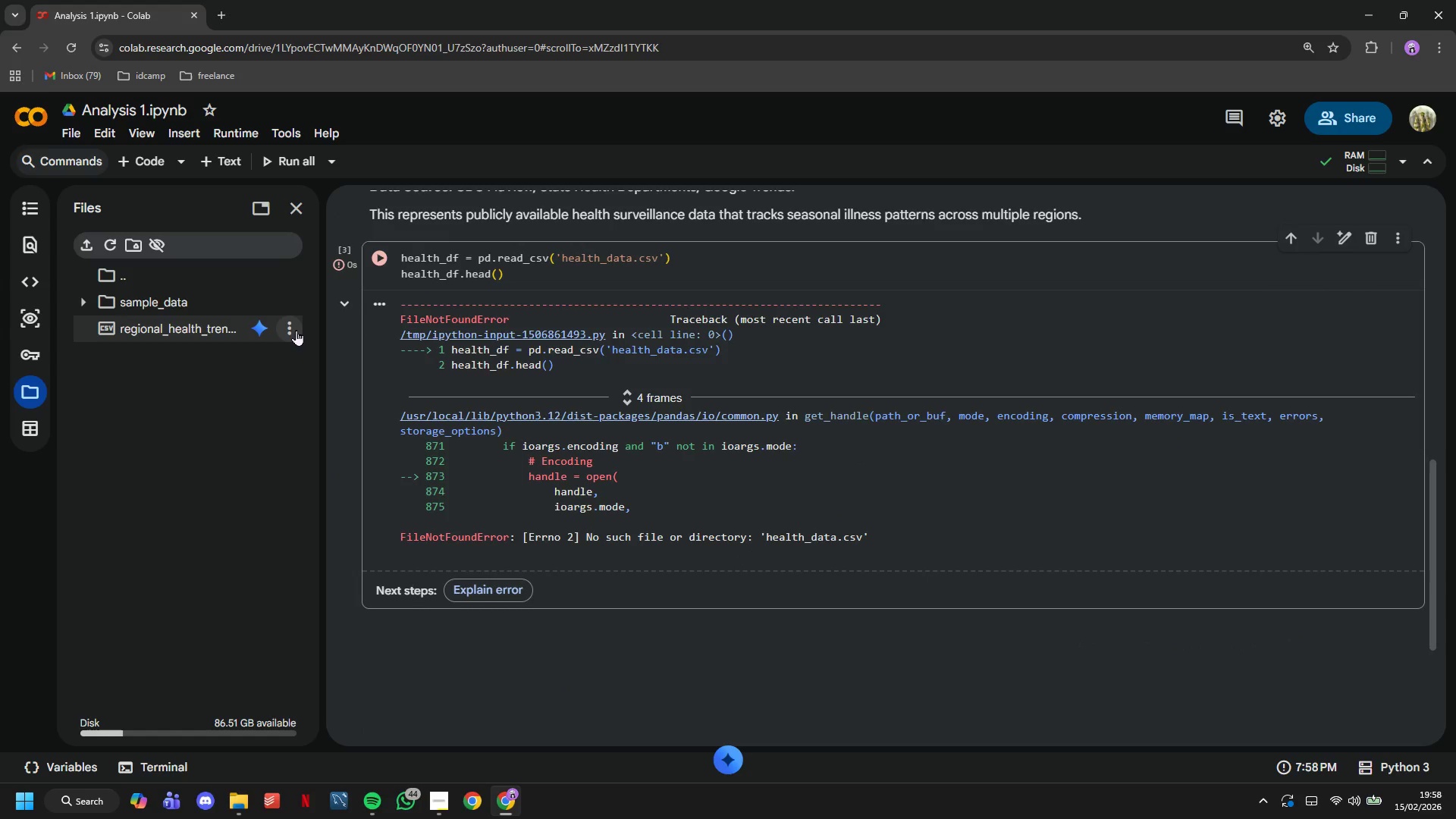 
left_click([296, 330])
 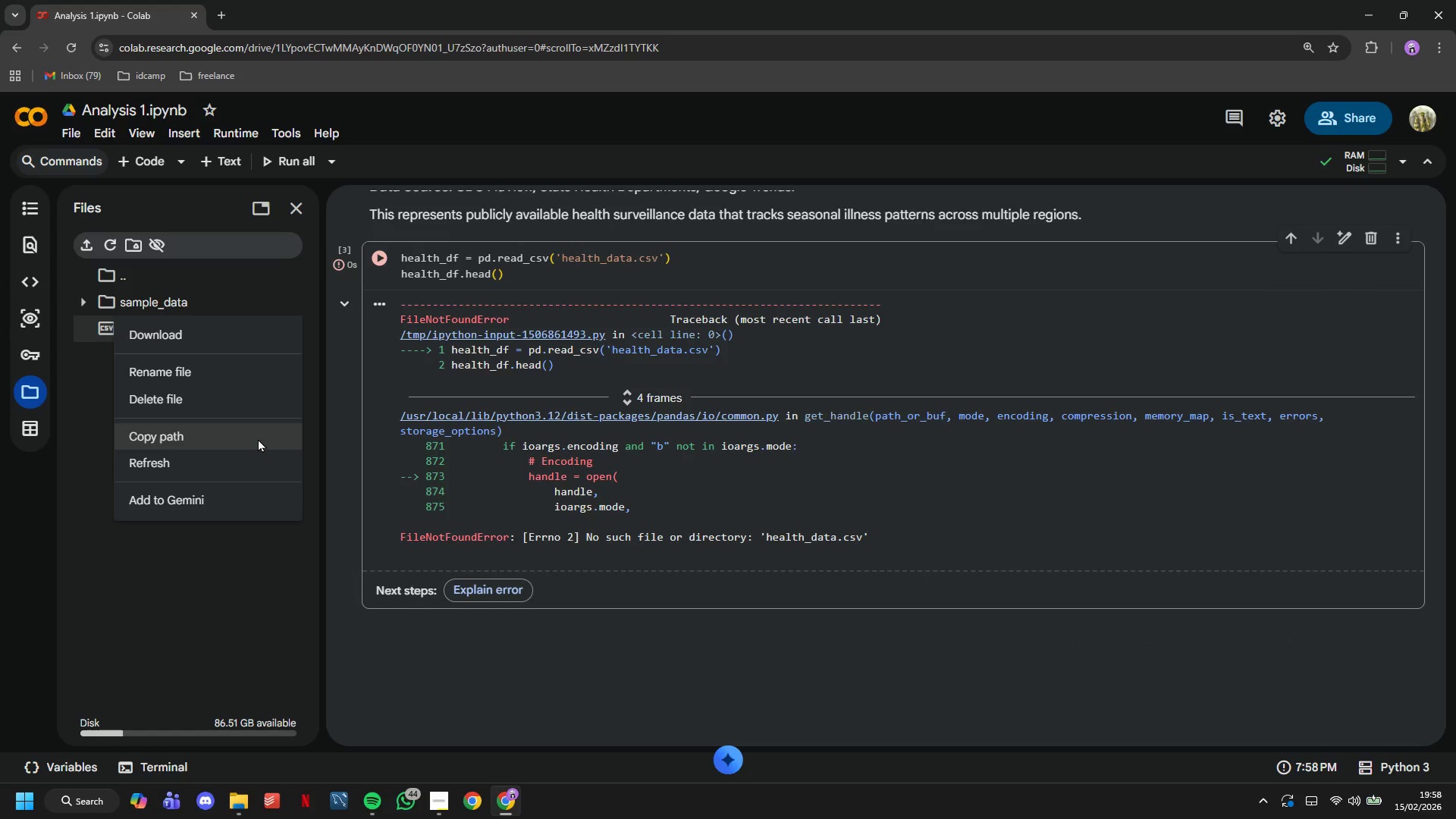 
left_click([258, 440])
 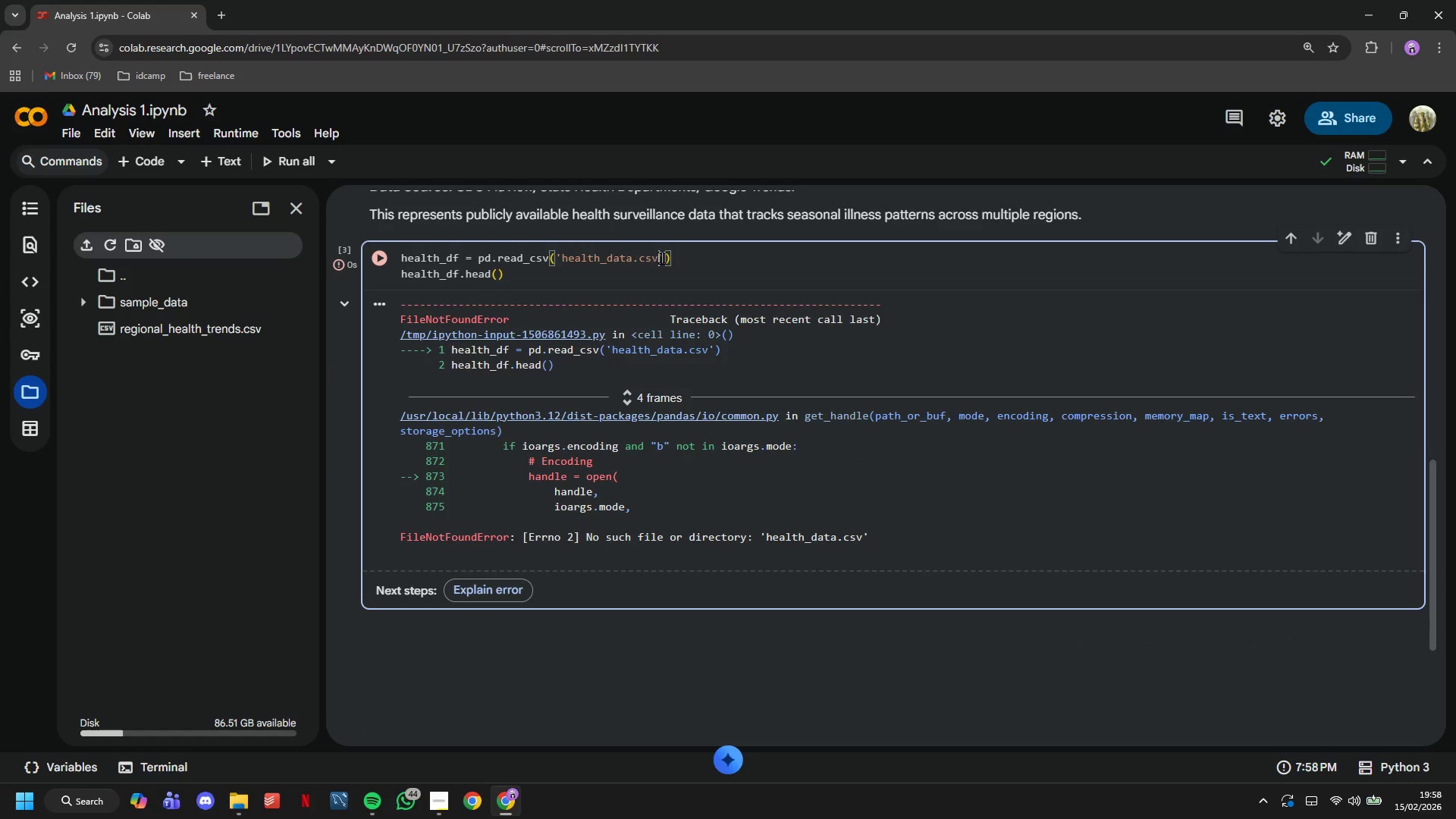 
hold_key(key=Backspace, duration=0.84)
 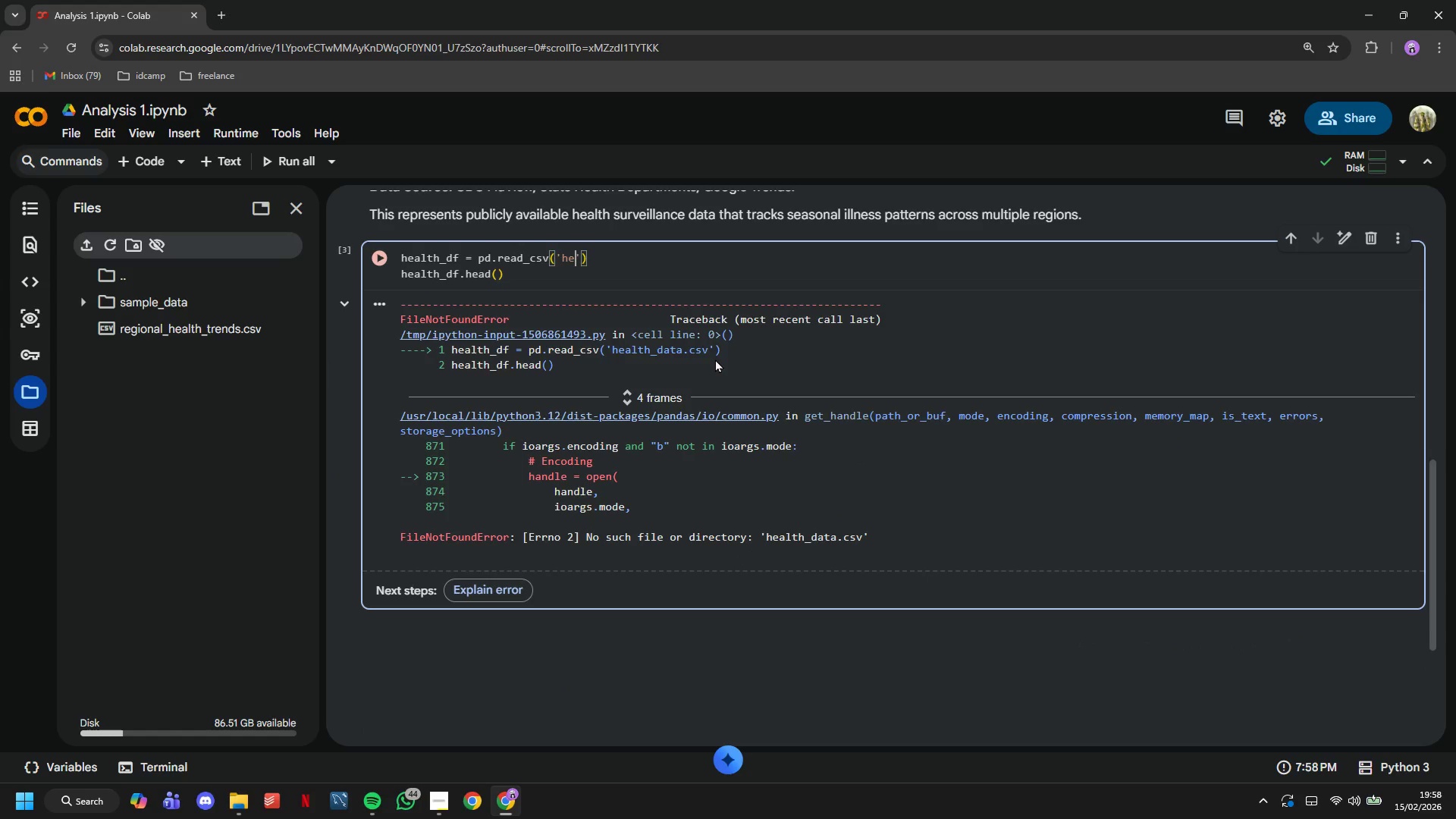 
key(Backspace)
 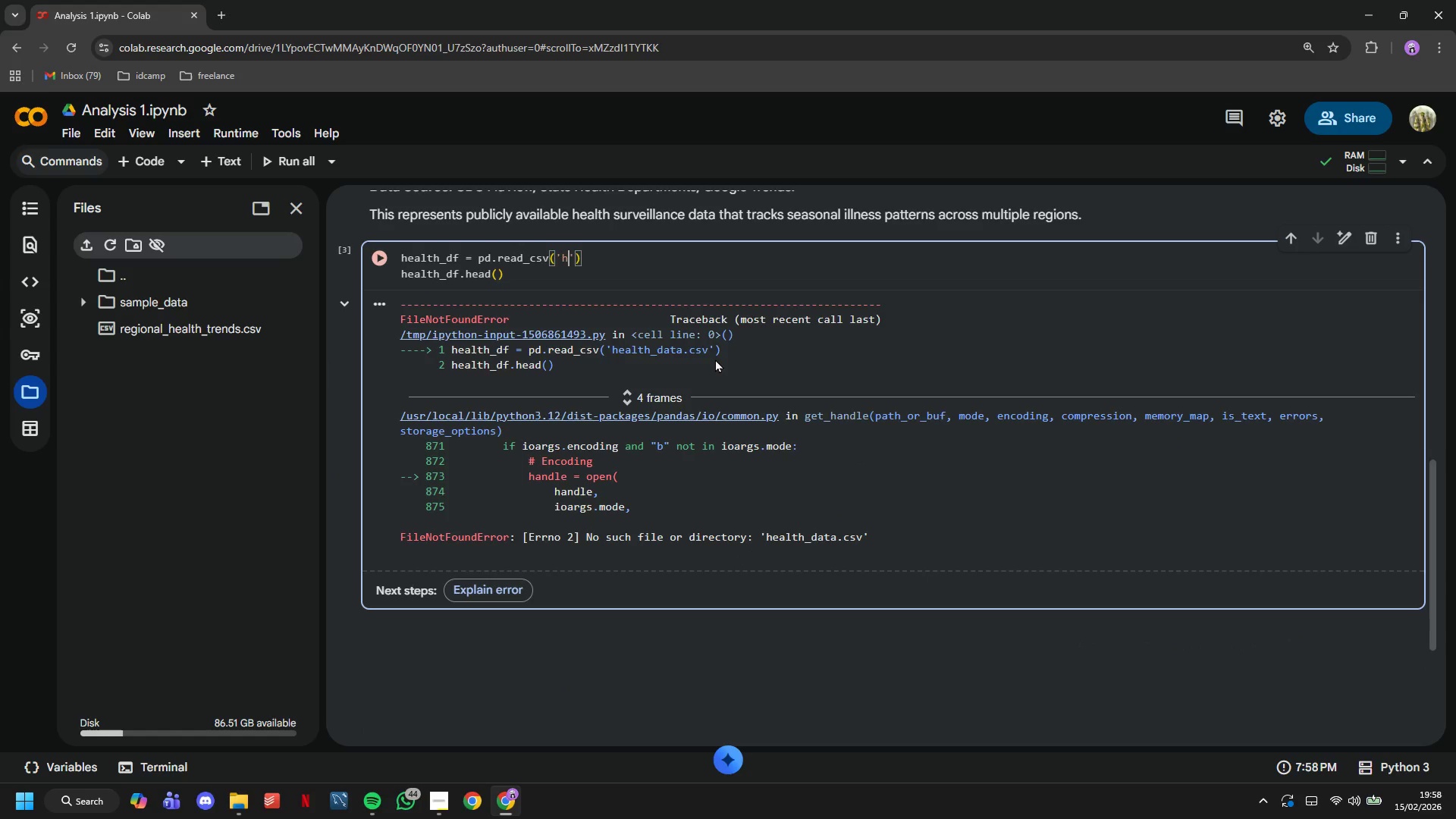 
key(Backspace)
 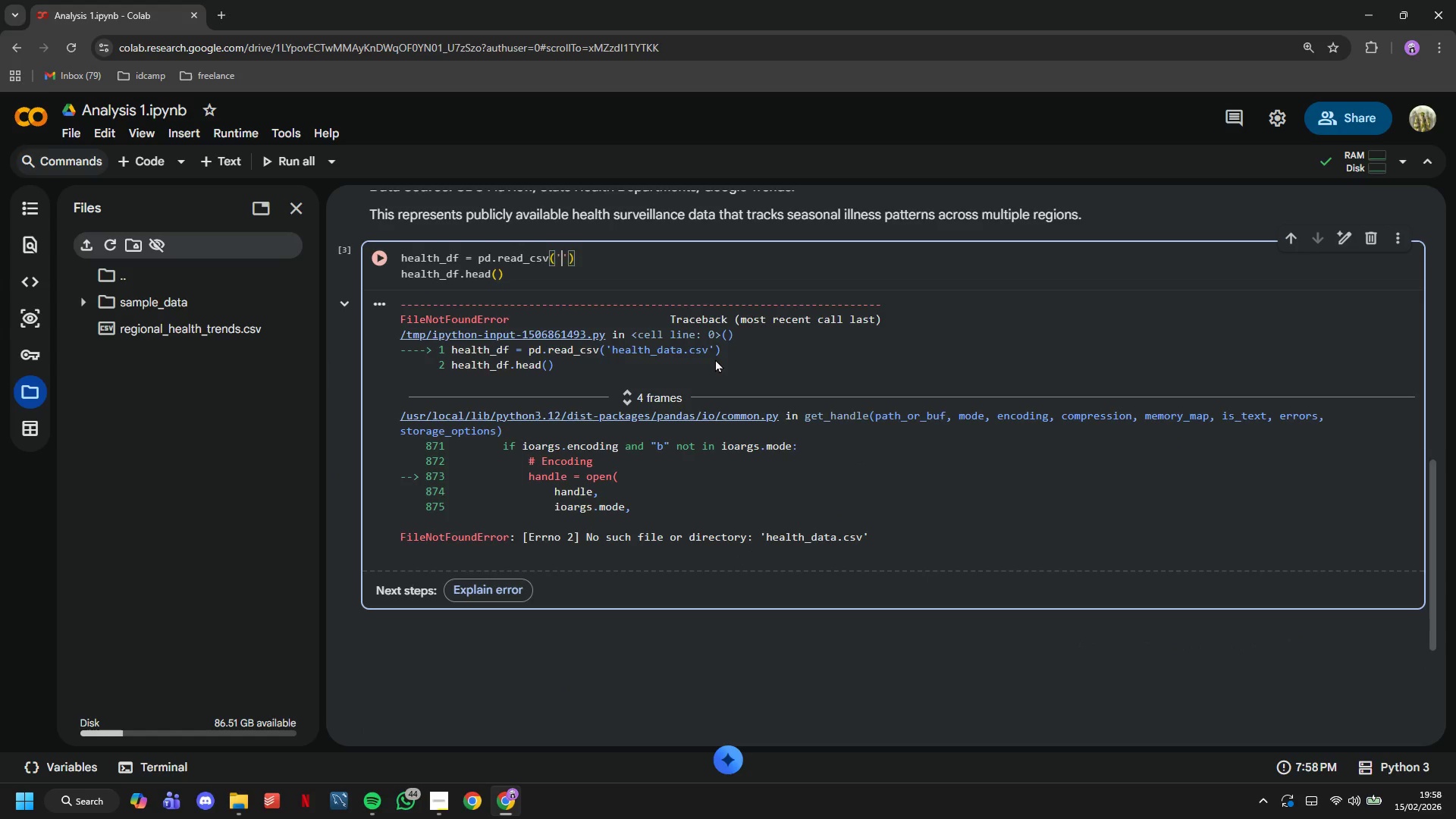 
key(Backspace)
 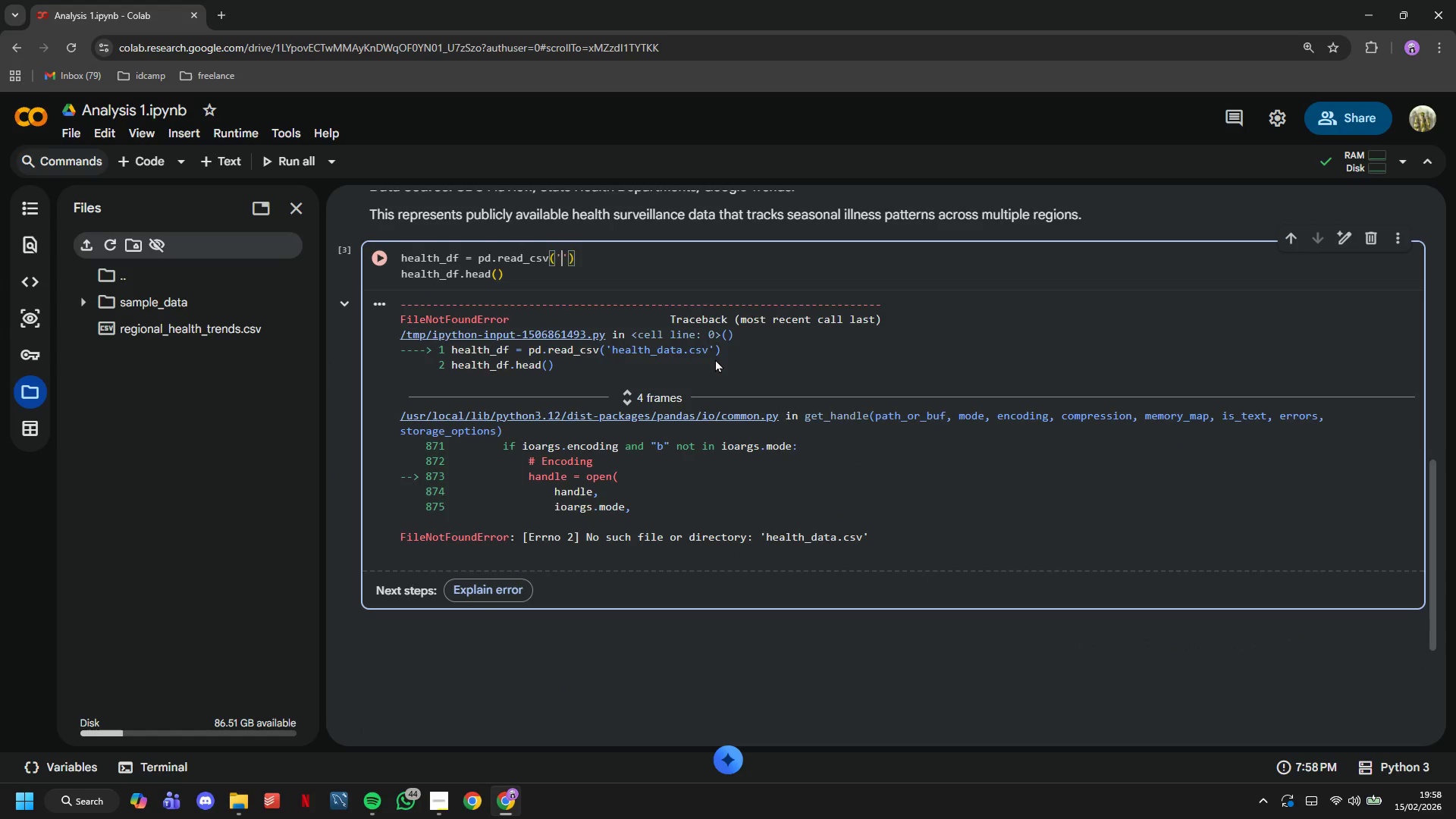 
key(Control+V)
 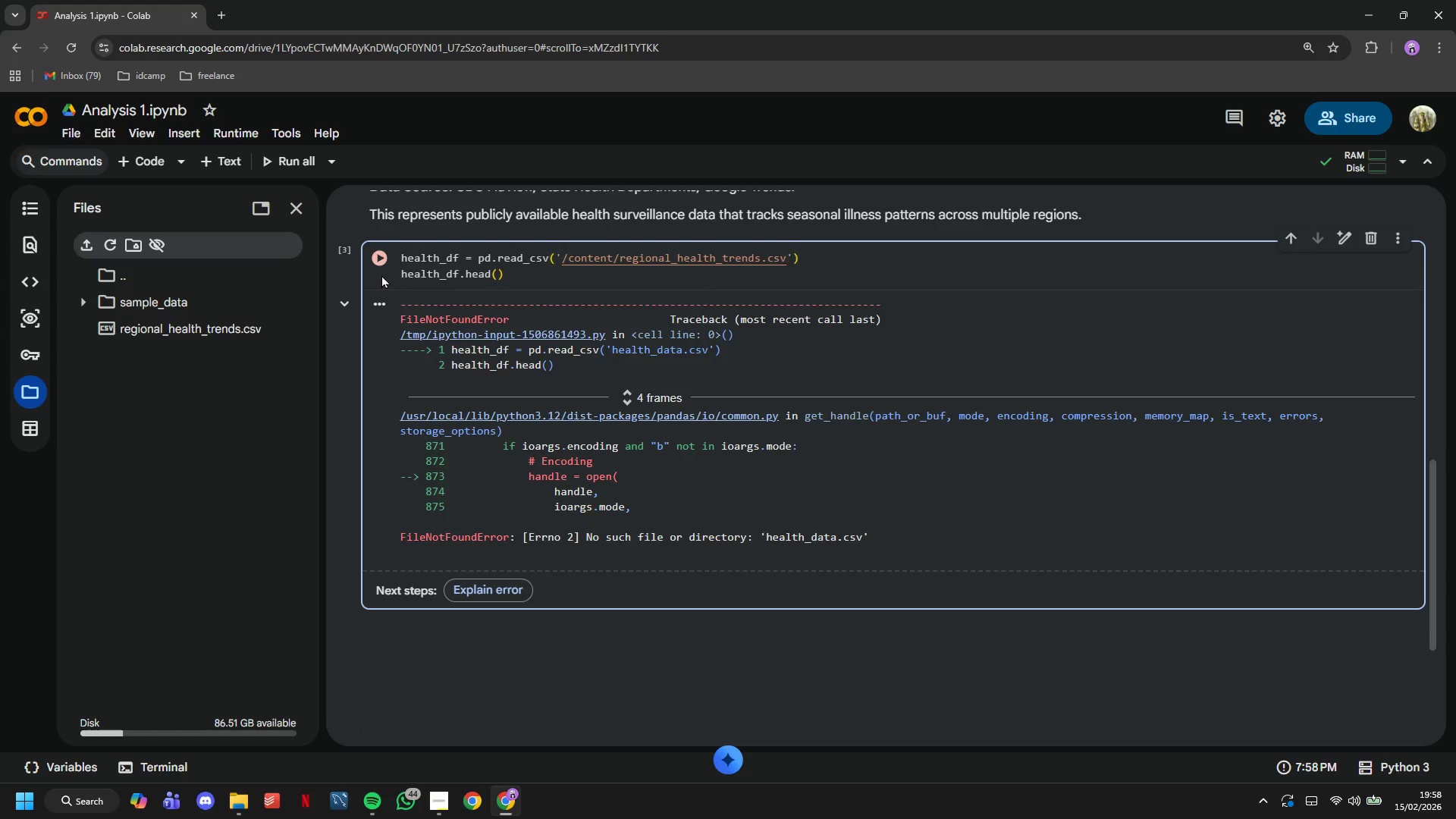 
double_click([381, 265])
 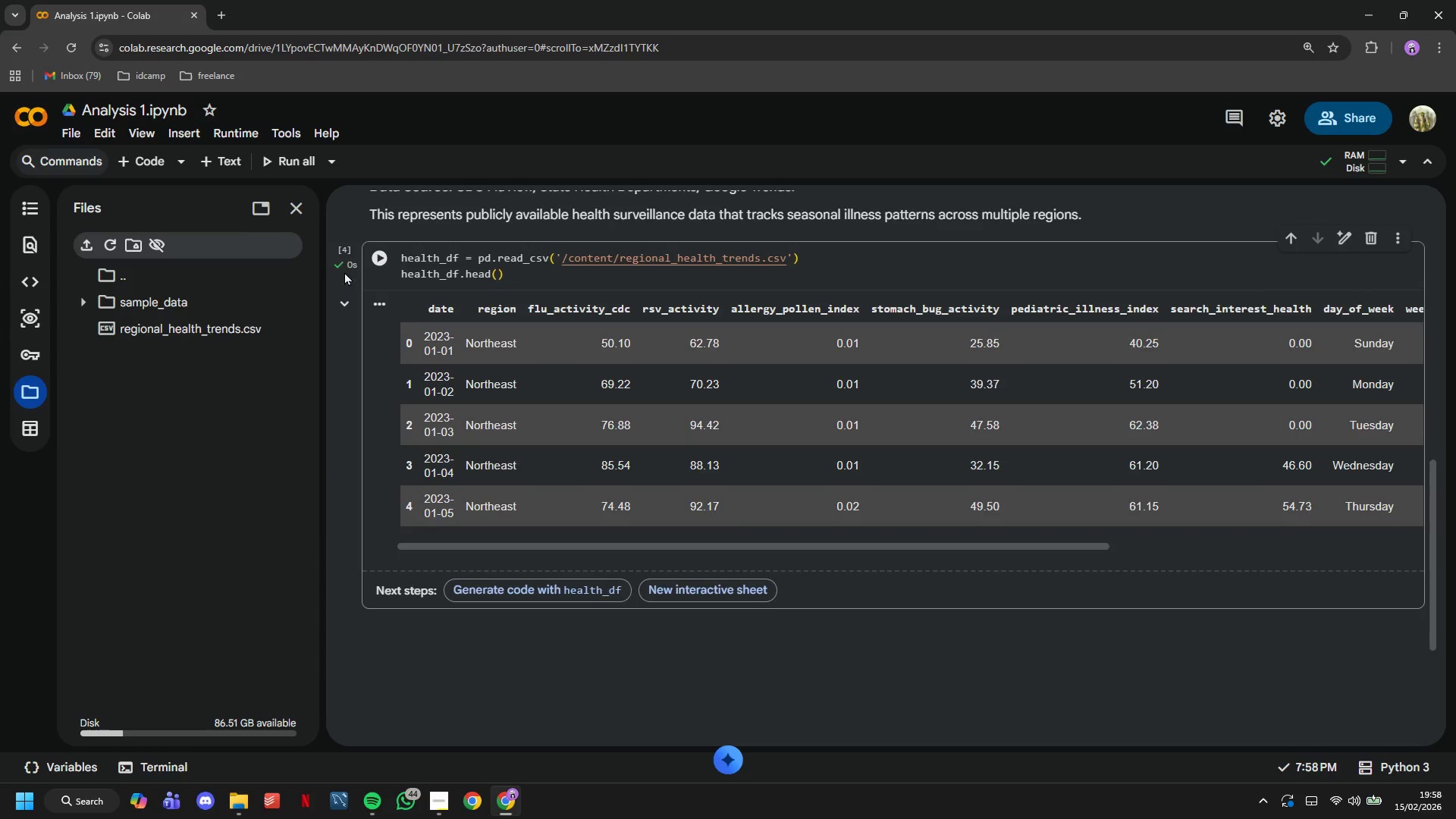 
left_click([290, 204])
 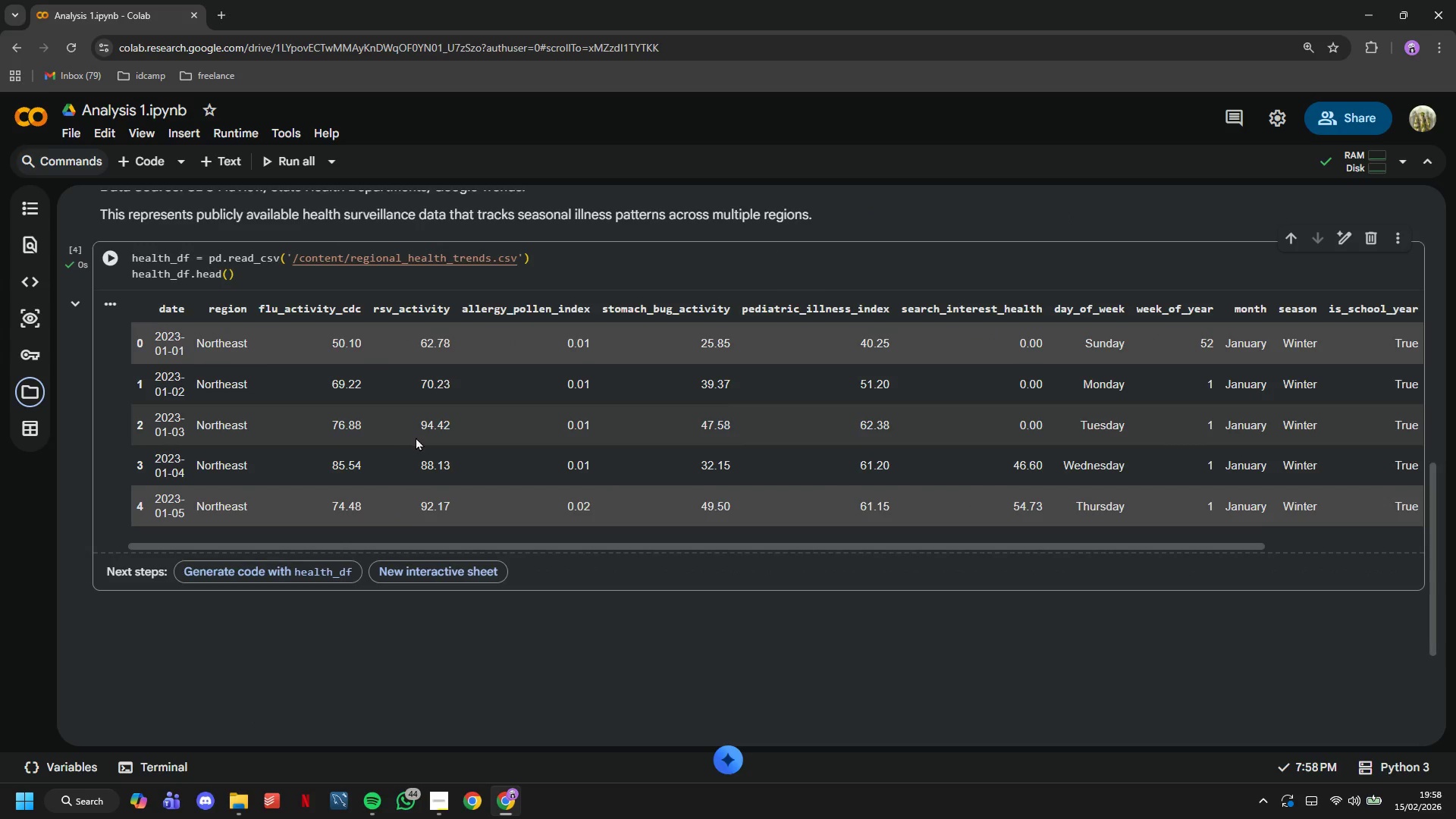 
scroll: coordinate [416, 441], scroll_direction: none, amount: 0.0
 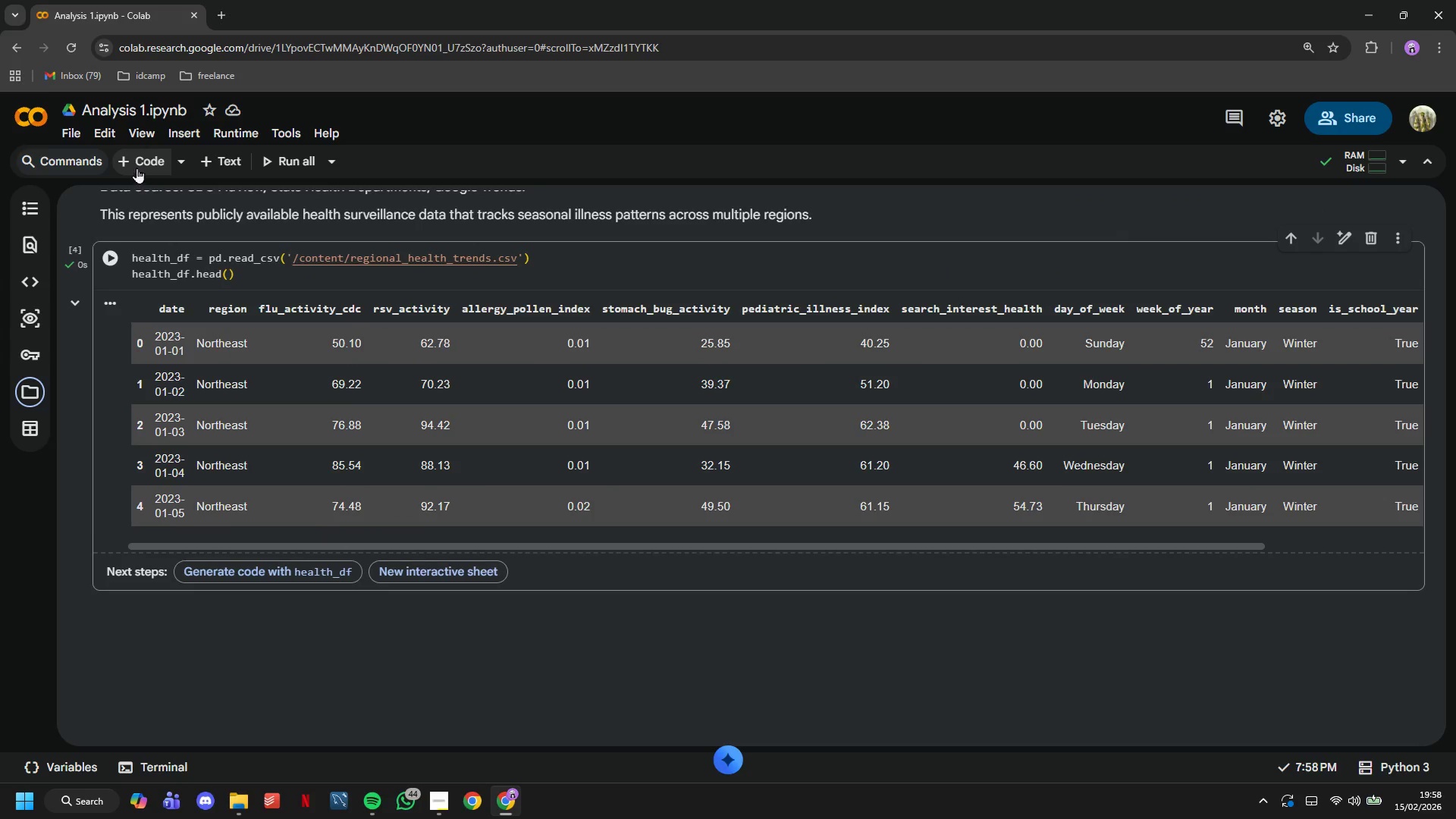 
wait(5.9)
 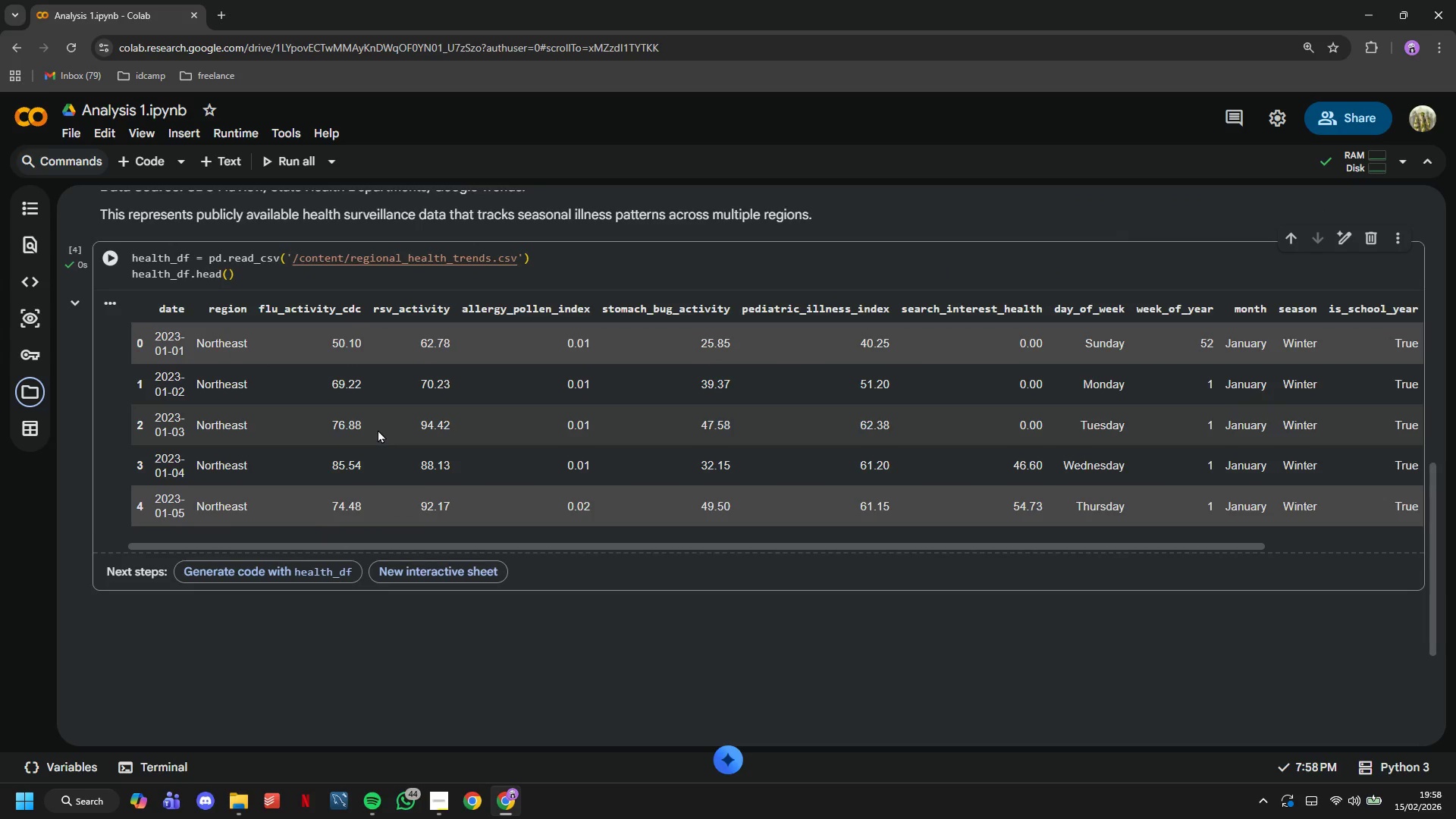 
left_click([252, 267])
 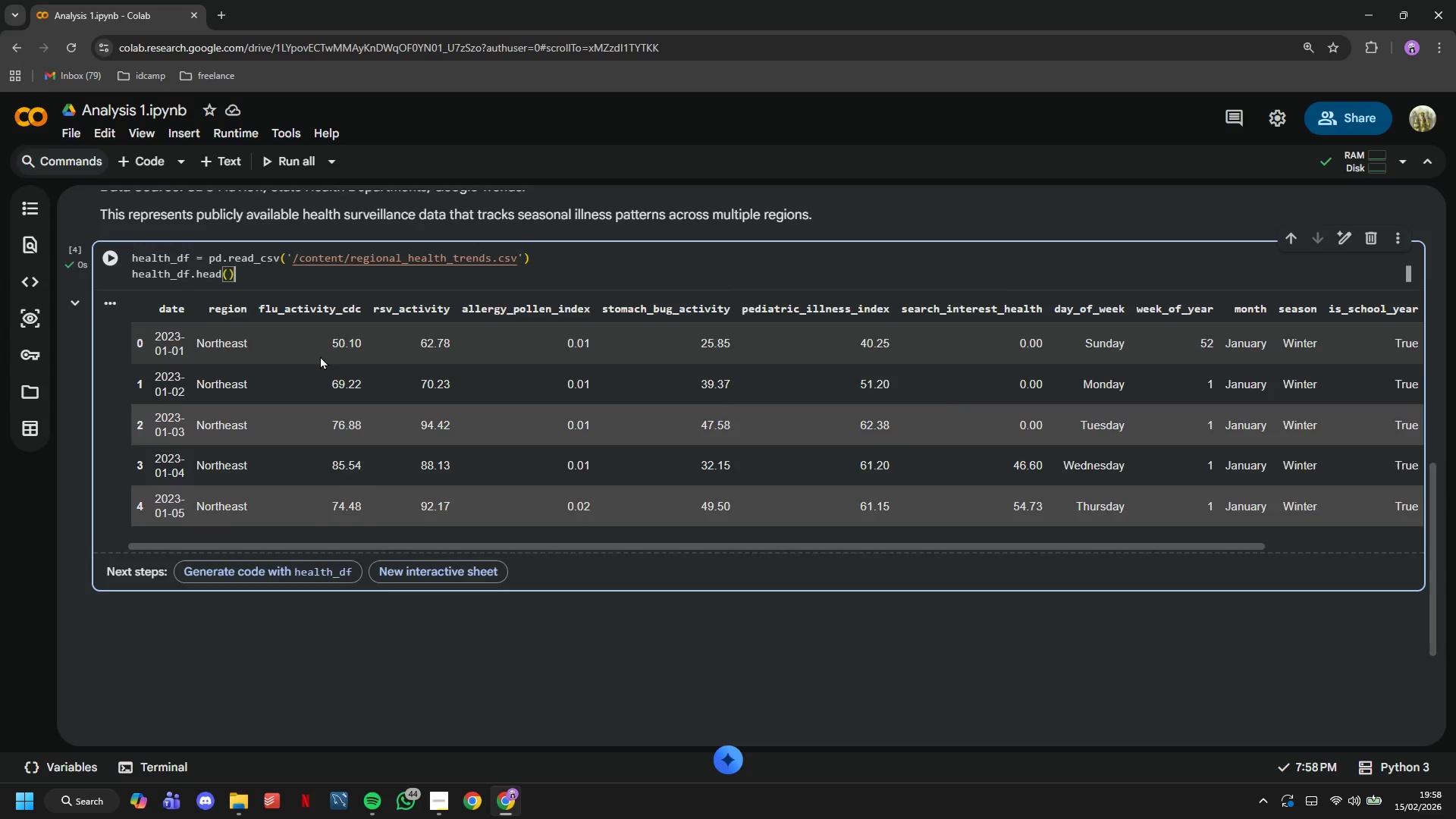 
scroll: coordinate [320, 356], scroll_direction: up, amount: 3.0
 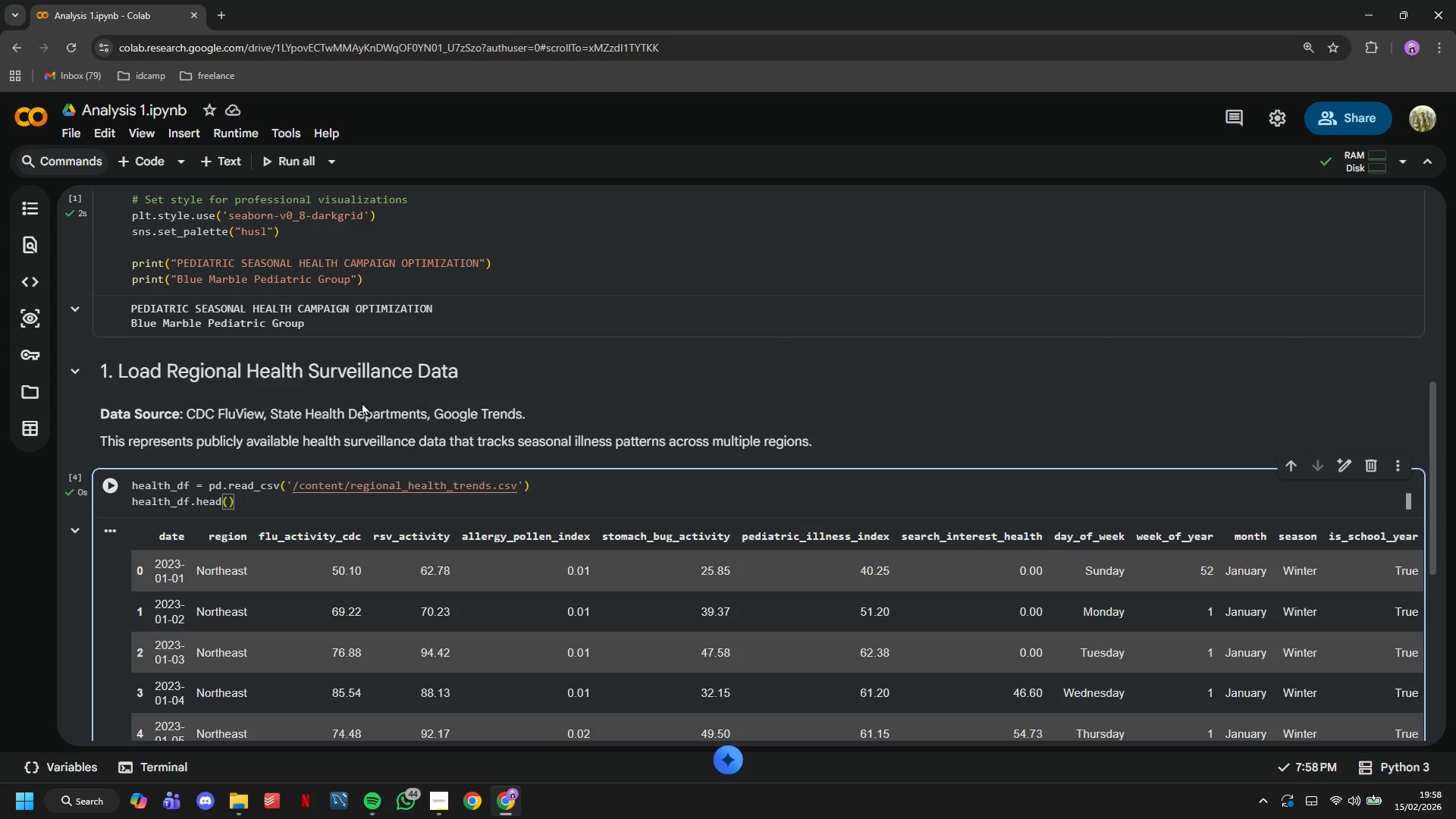 
scroll: coordinate [367, 411], scroll_direction: down, amount: 2.0
 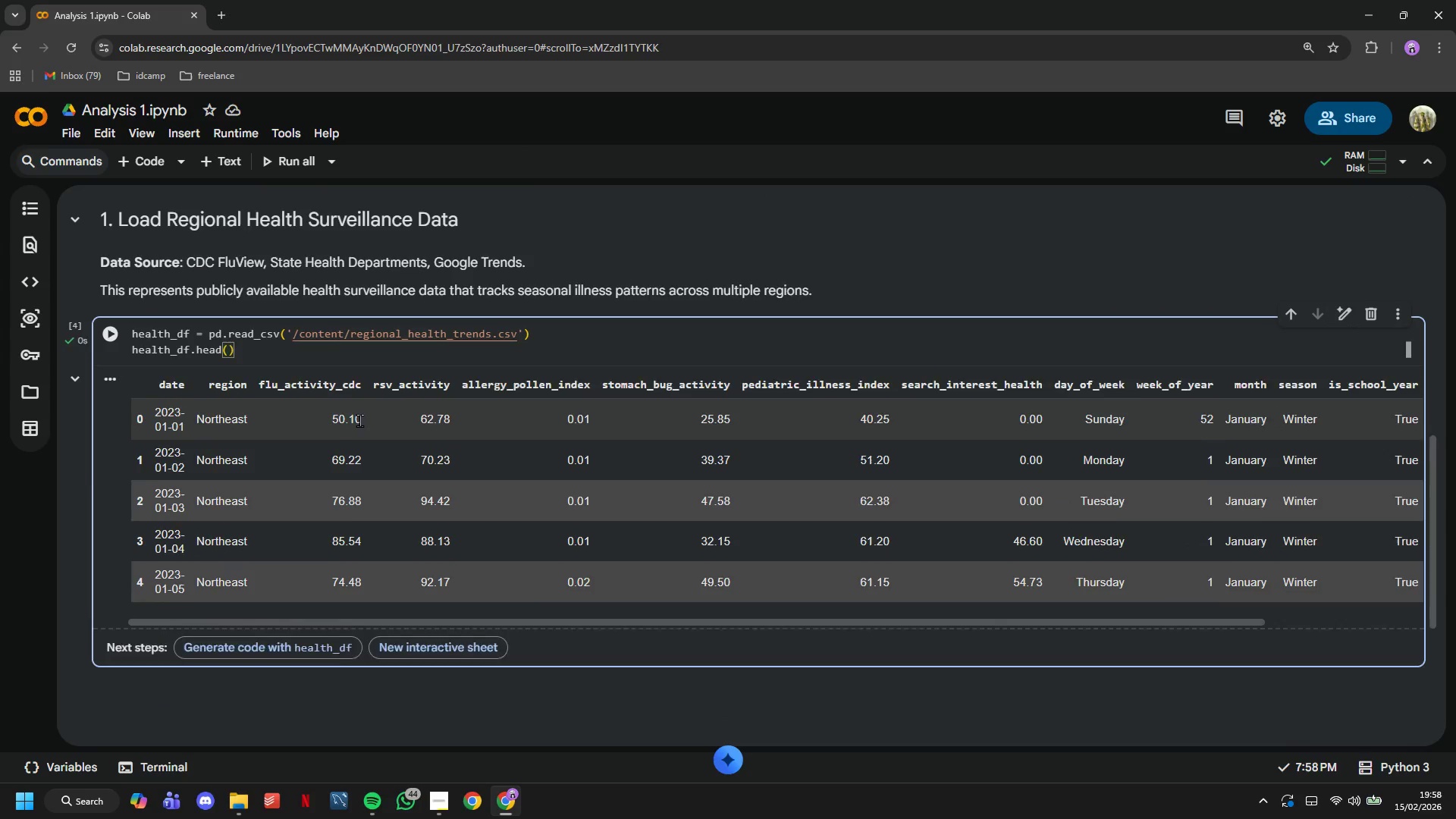 
key(Enter)
 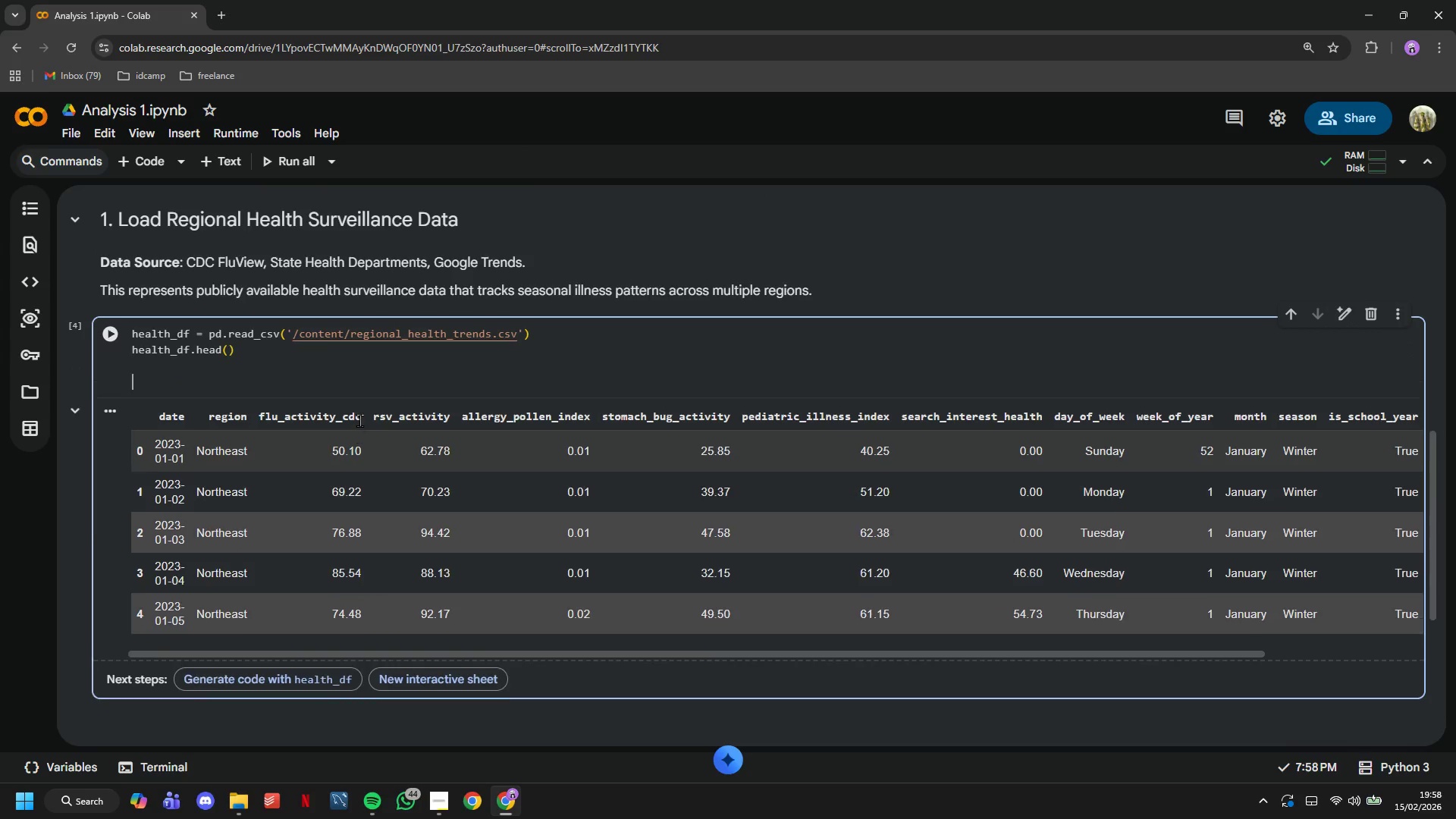 
key(Enter)
 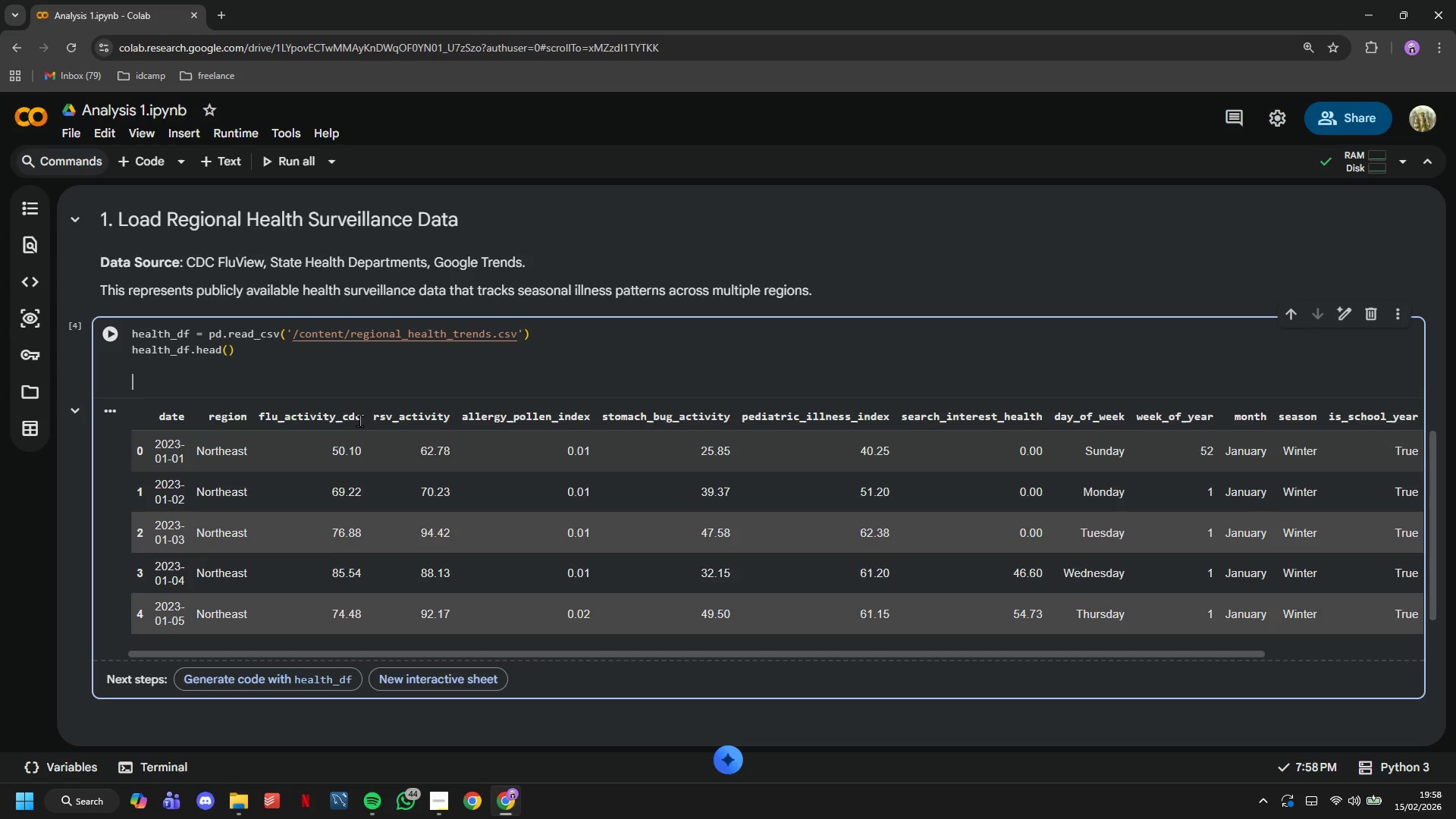 
type(helath)
key(Backspace)
key(Backspace)
key(Backspace)
key(Backspace)
type(alth_df['date)
 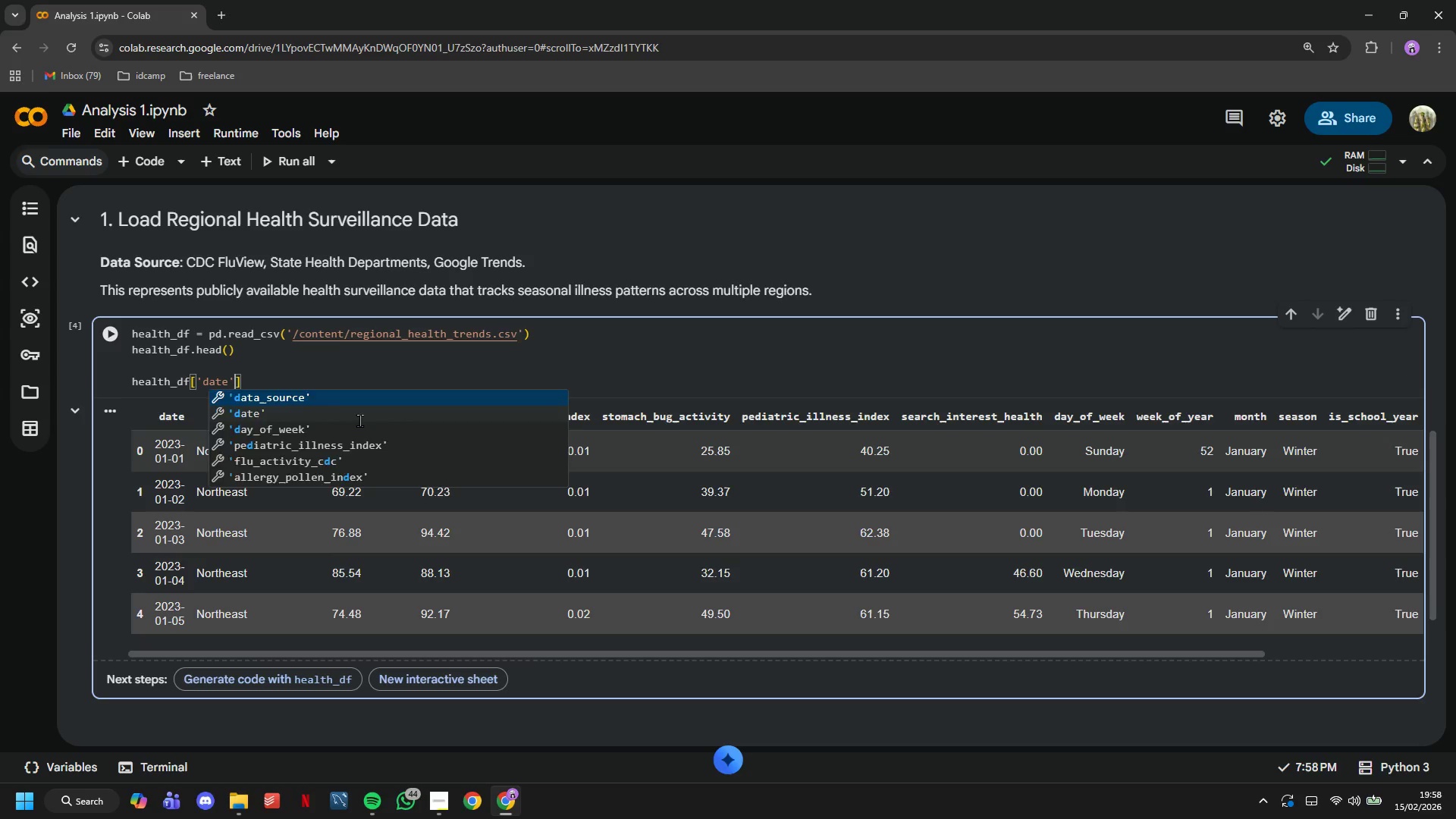 
key(ArrowRight)
 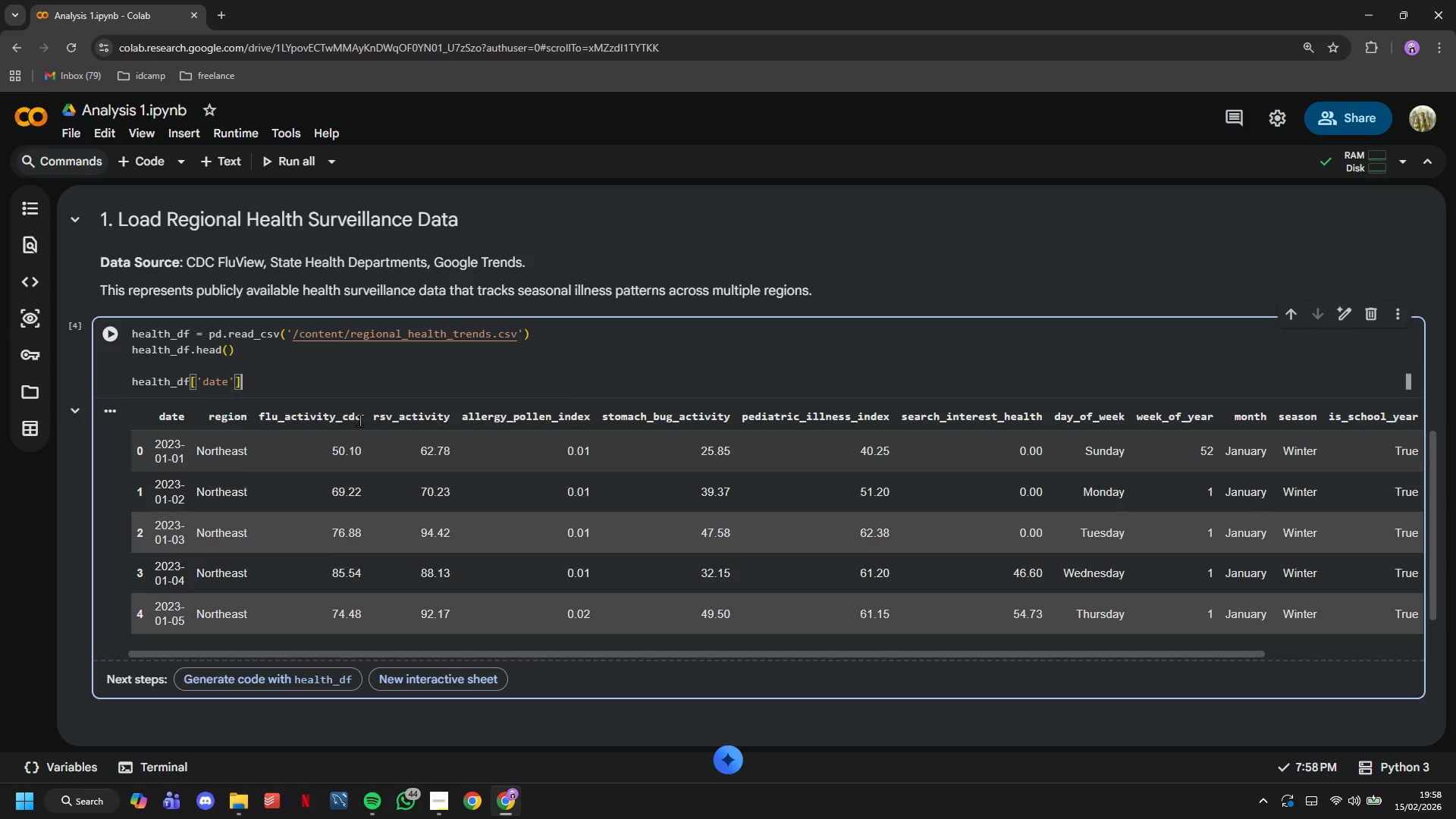 
key(ArrowRight)
 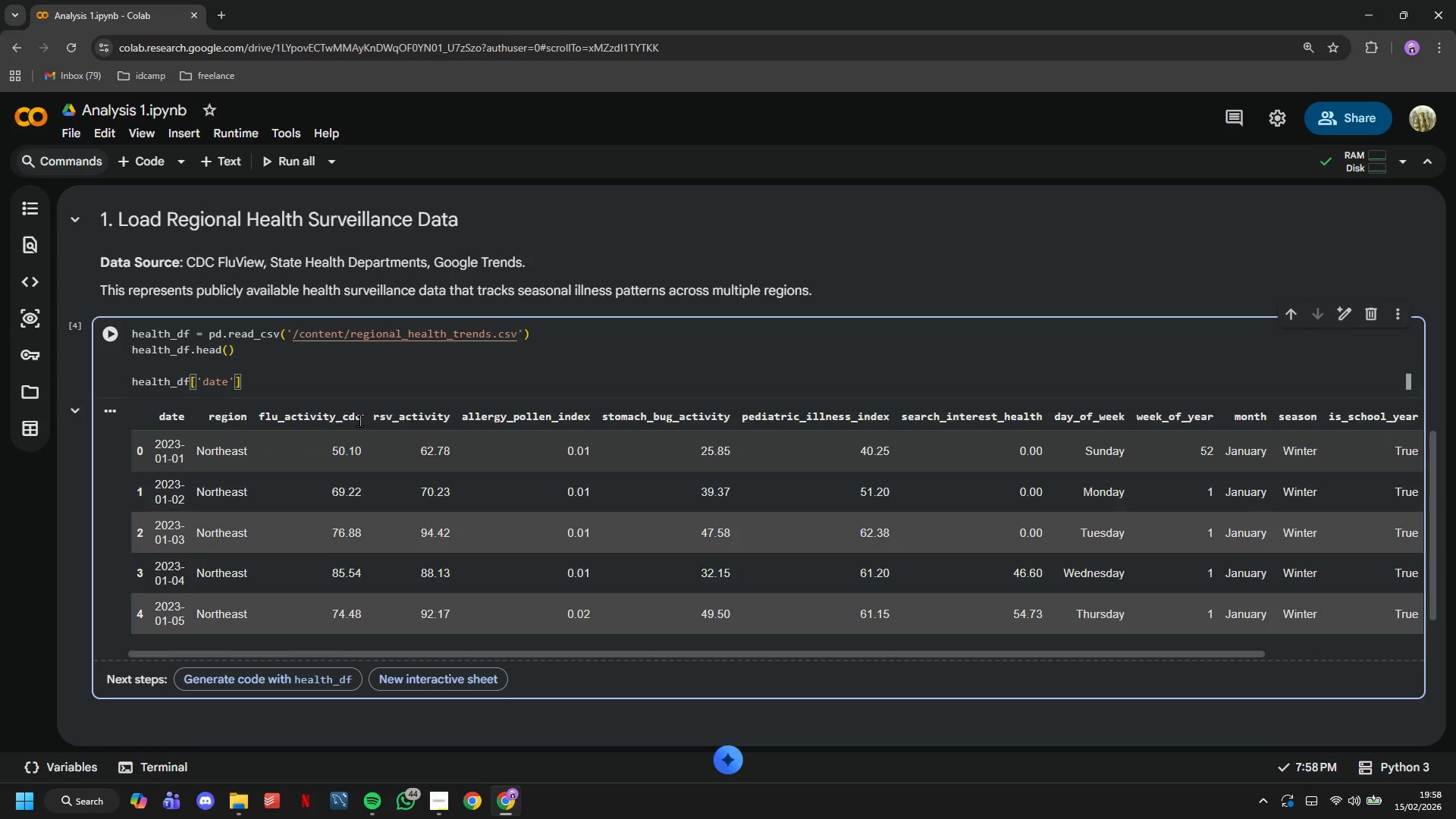 
type( -)
key(Backspace)
type(= pd.to)
 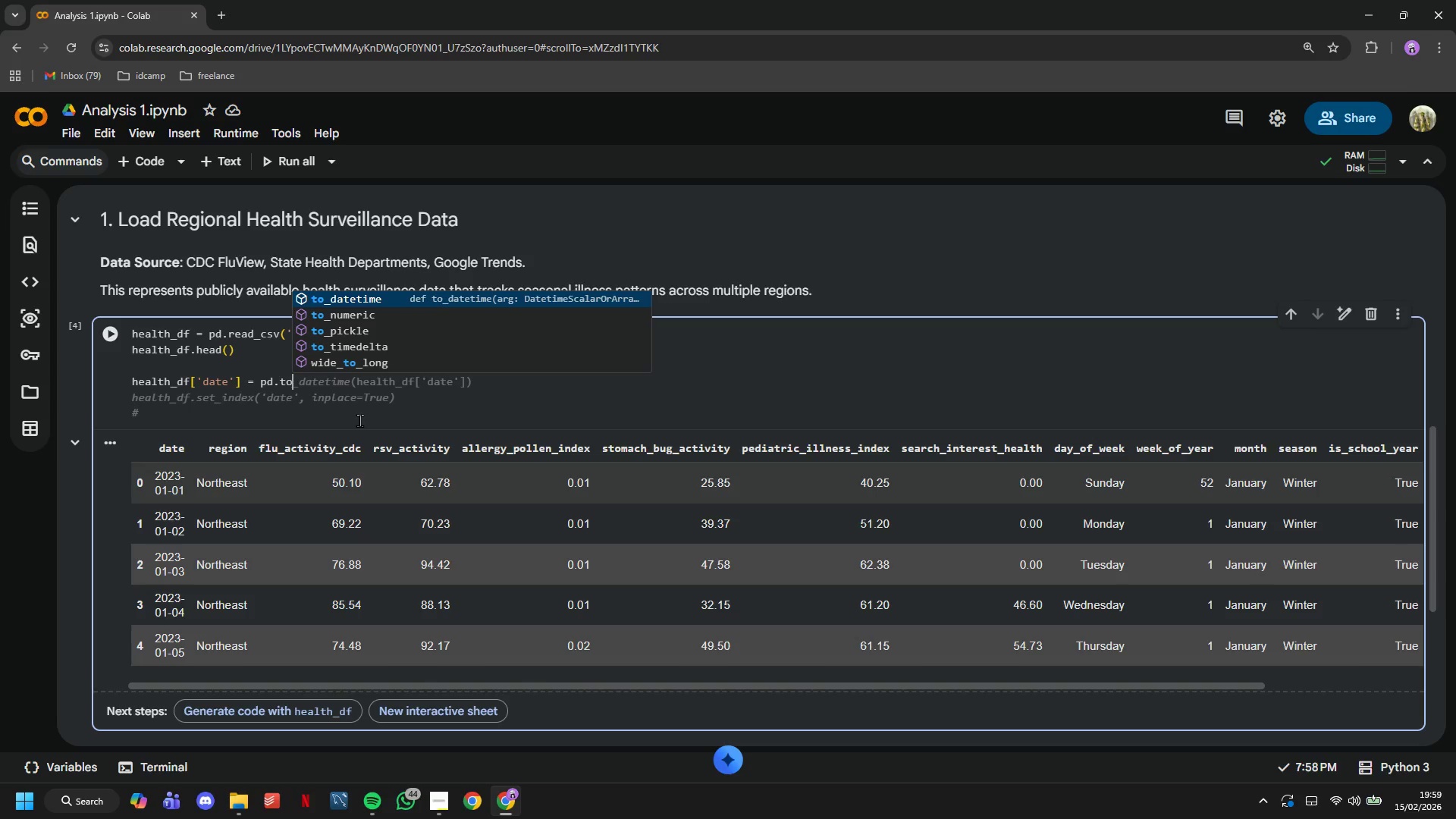 
wait(28.8)
 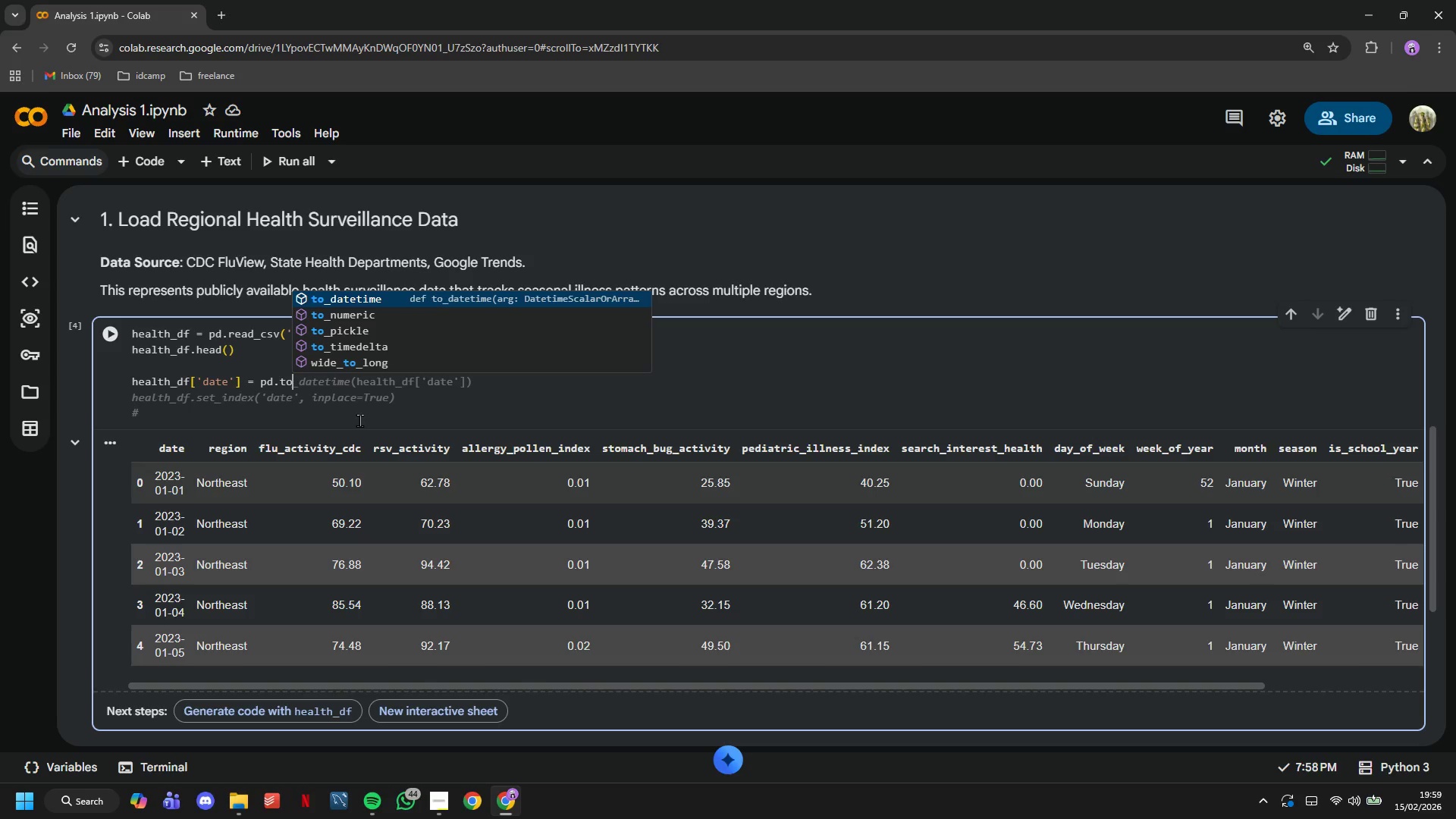 
type(_datetime(health_df['date)
 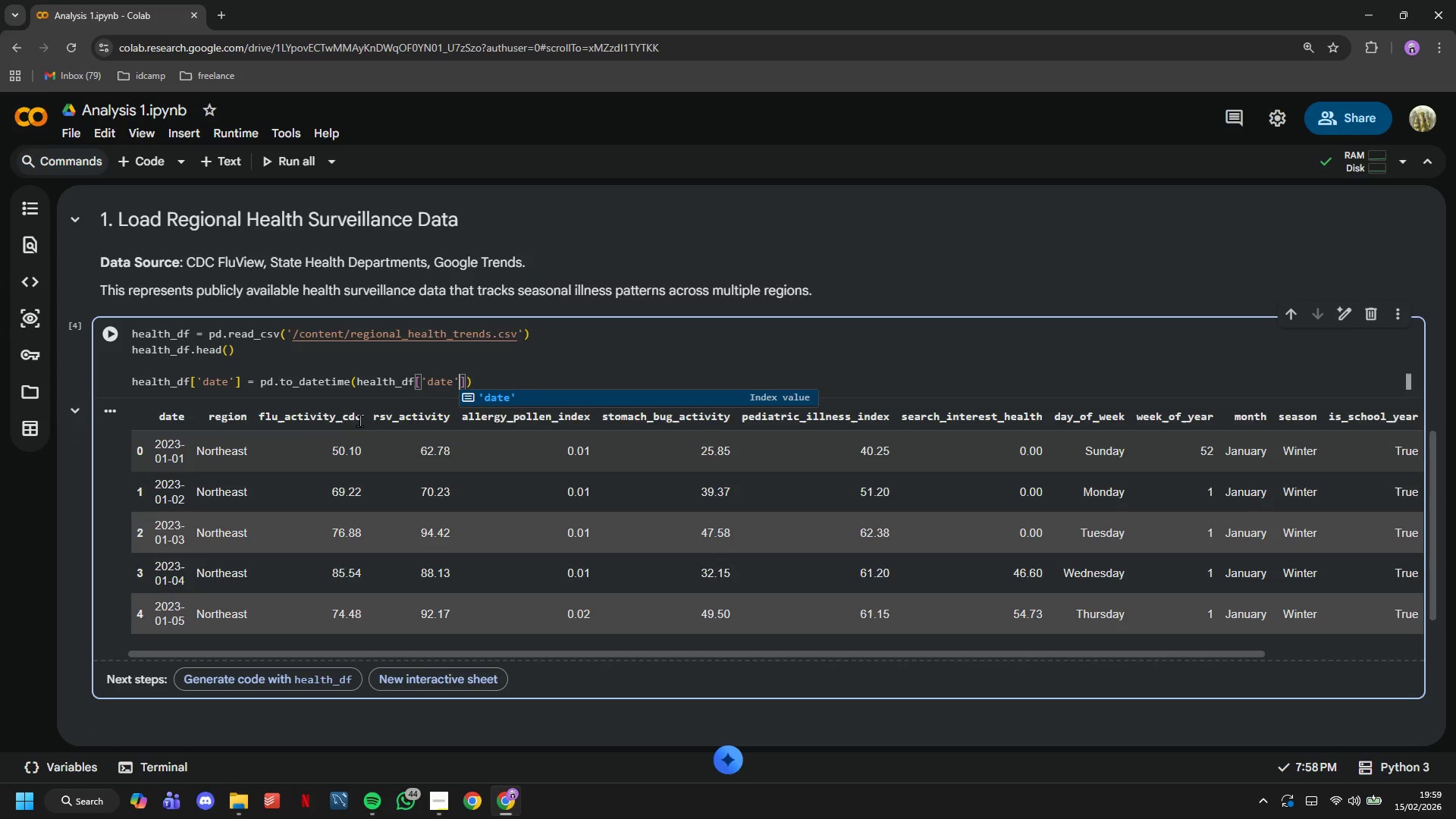 
 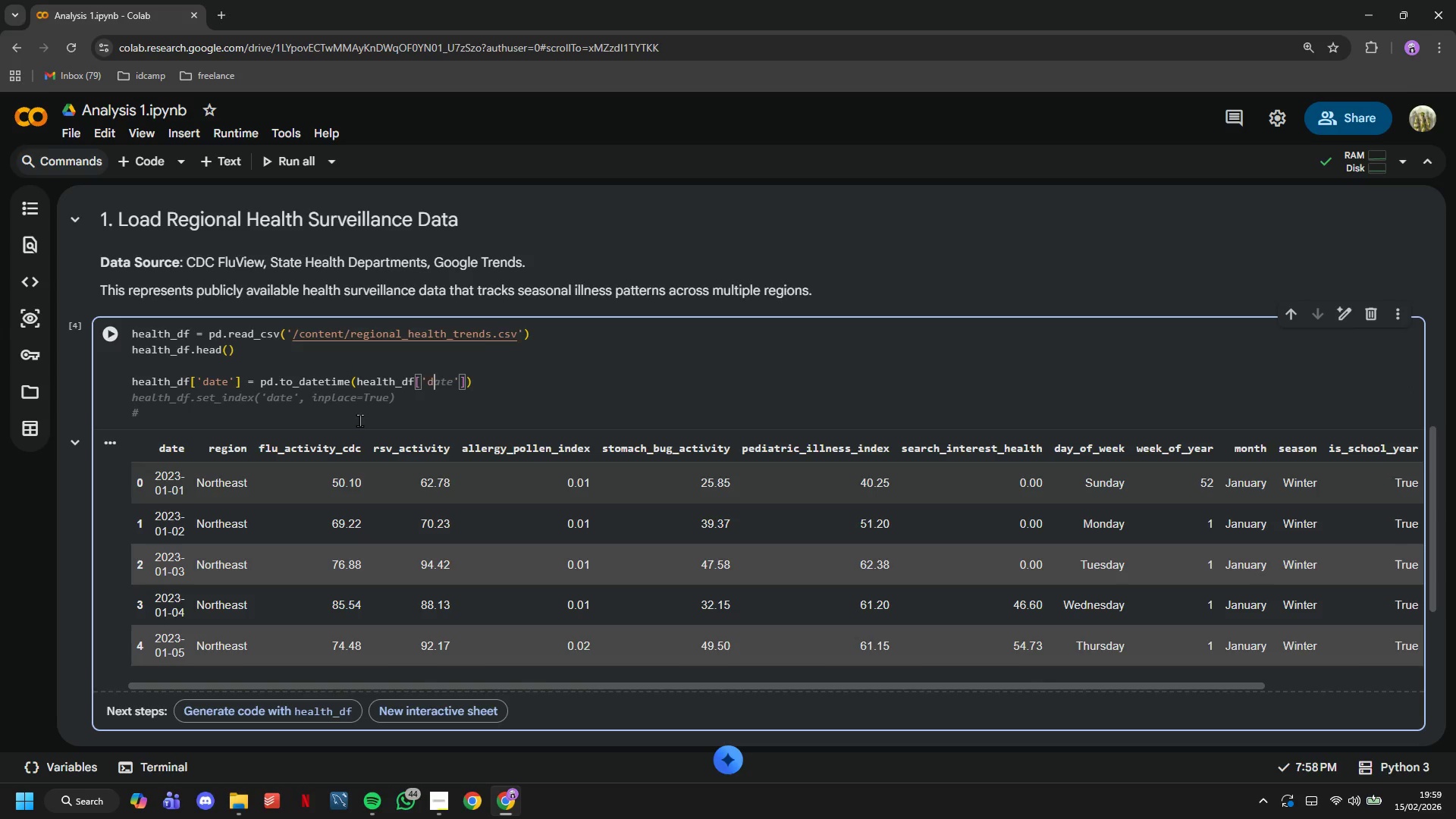 
key(ArrowRight)
 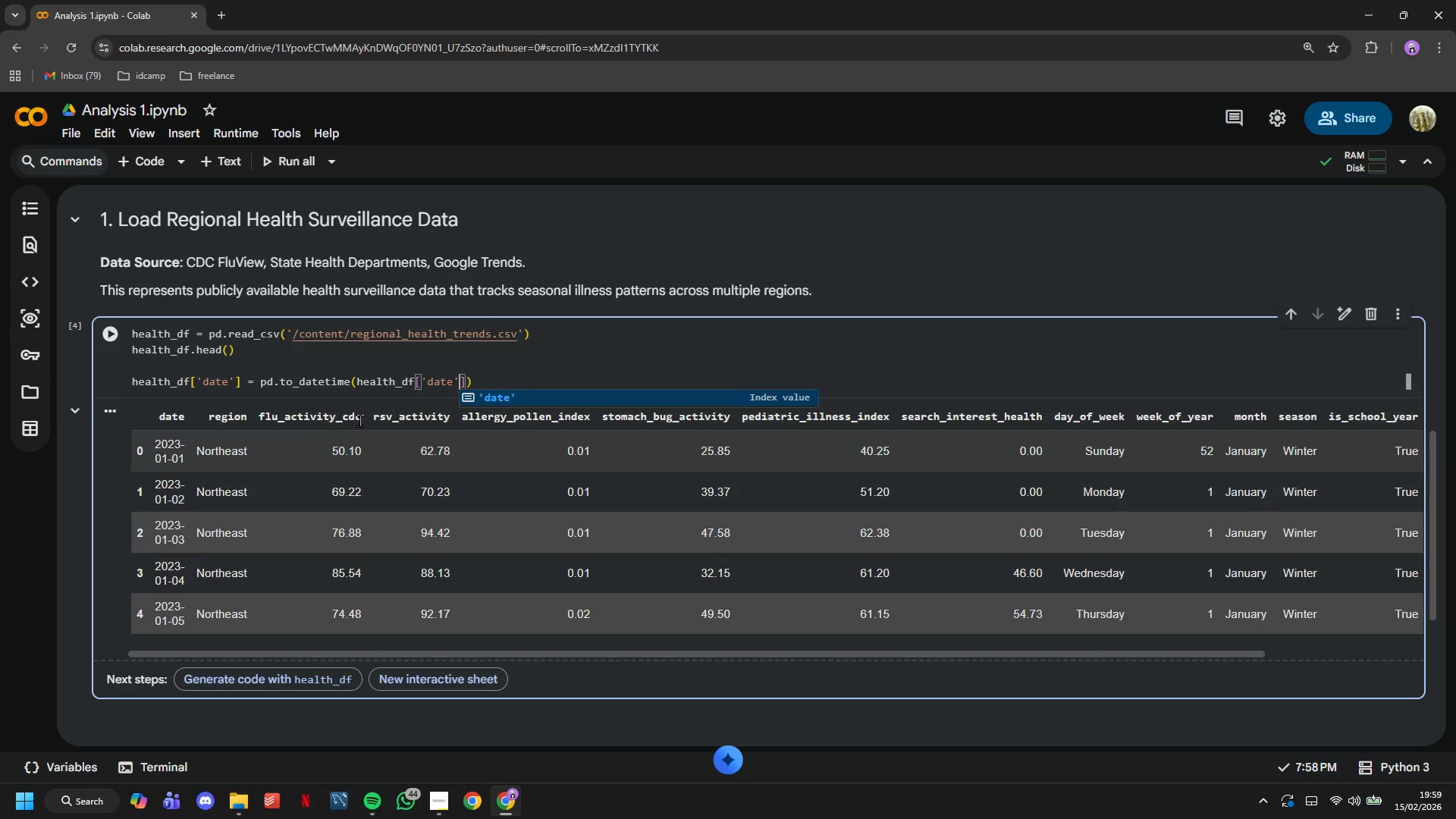 
key(ArrowRight)
 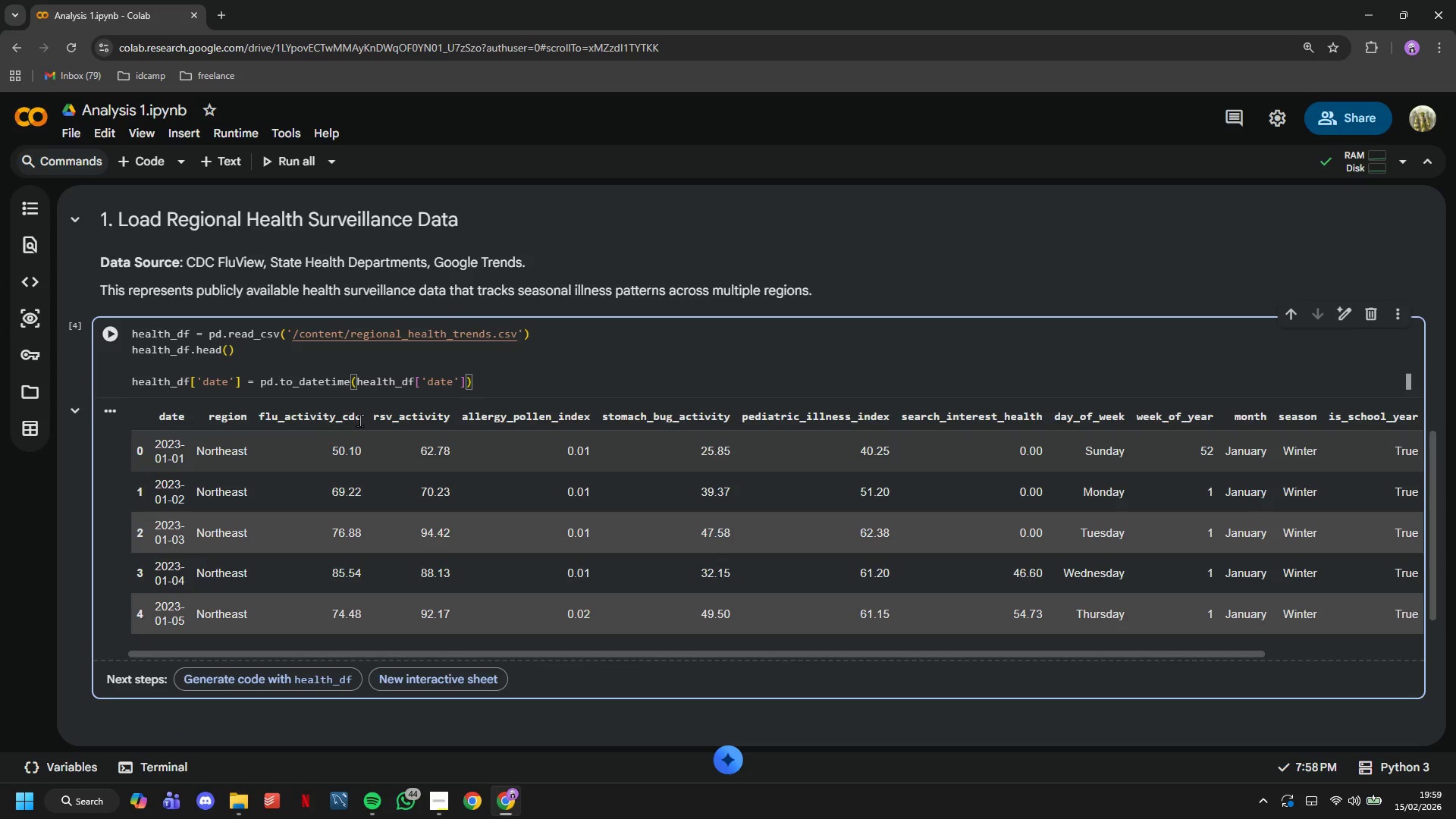 
key(ArrowRight)
 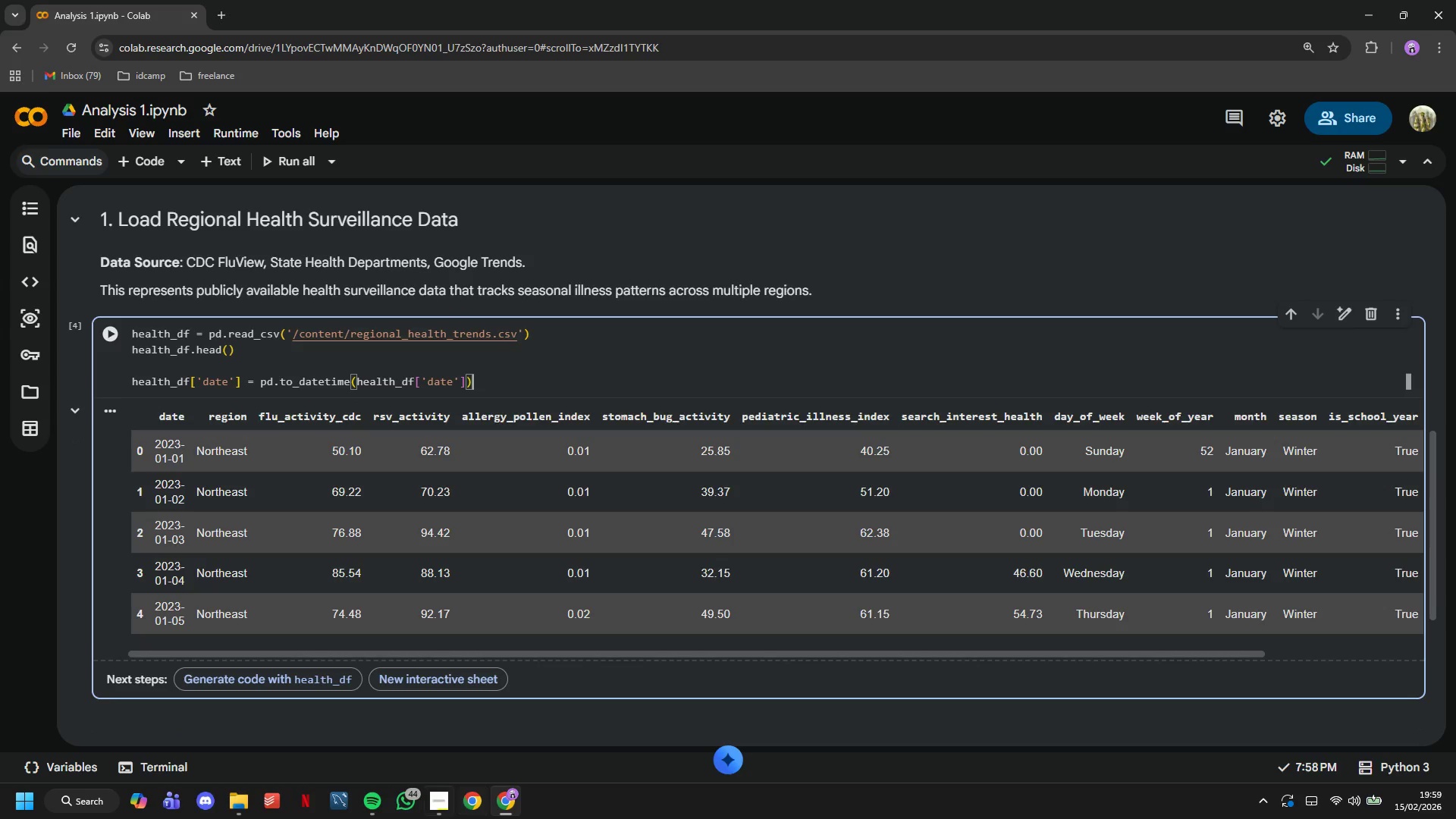 
left_click([439, 799])